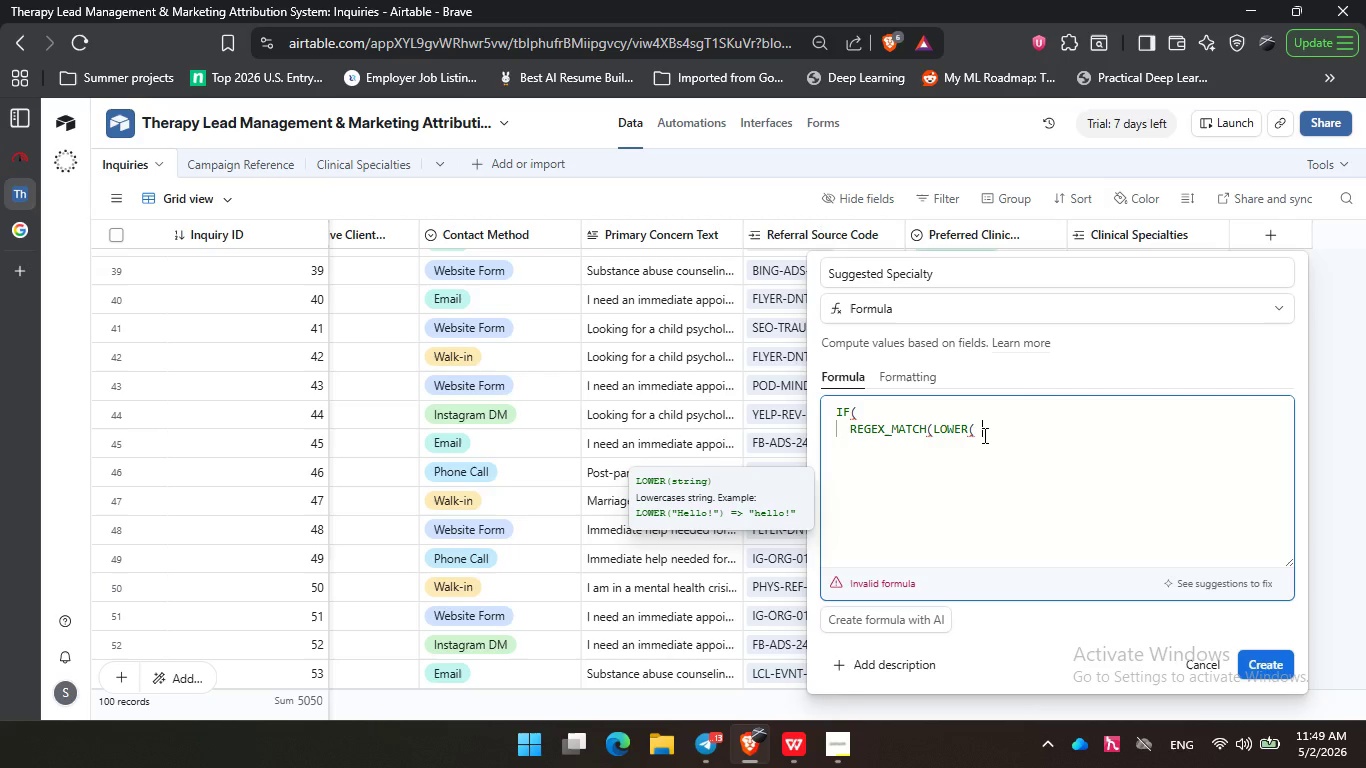 
key(Space)
 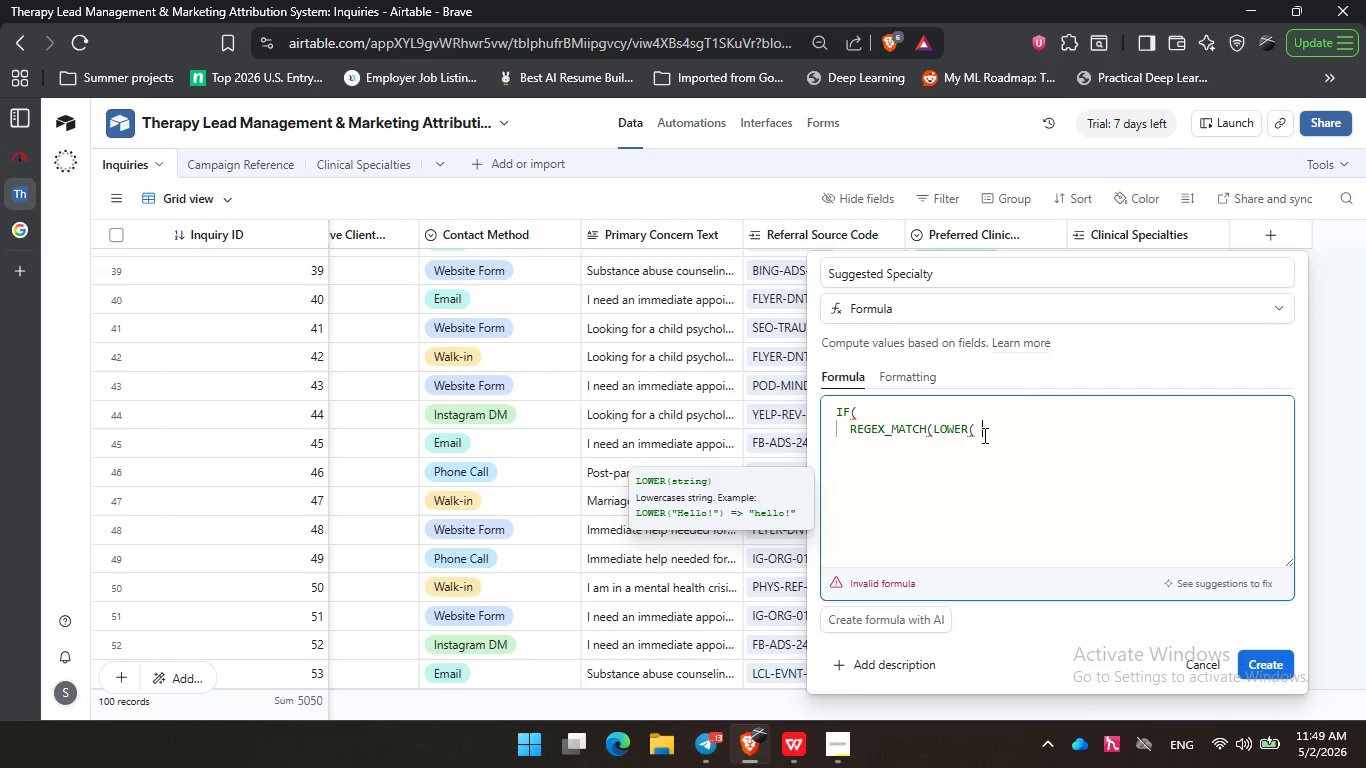 
key(Backspace)
 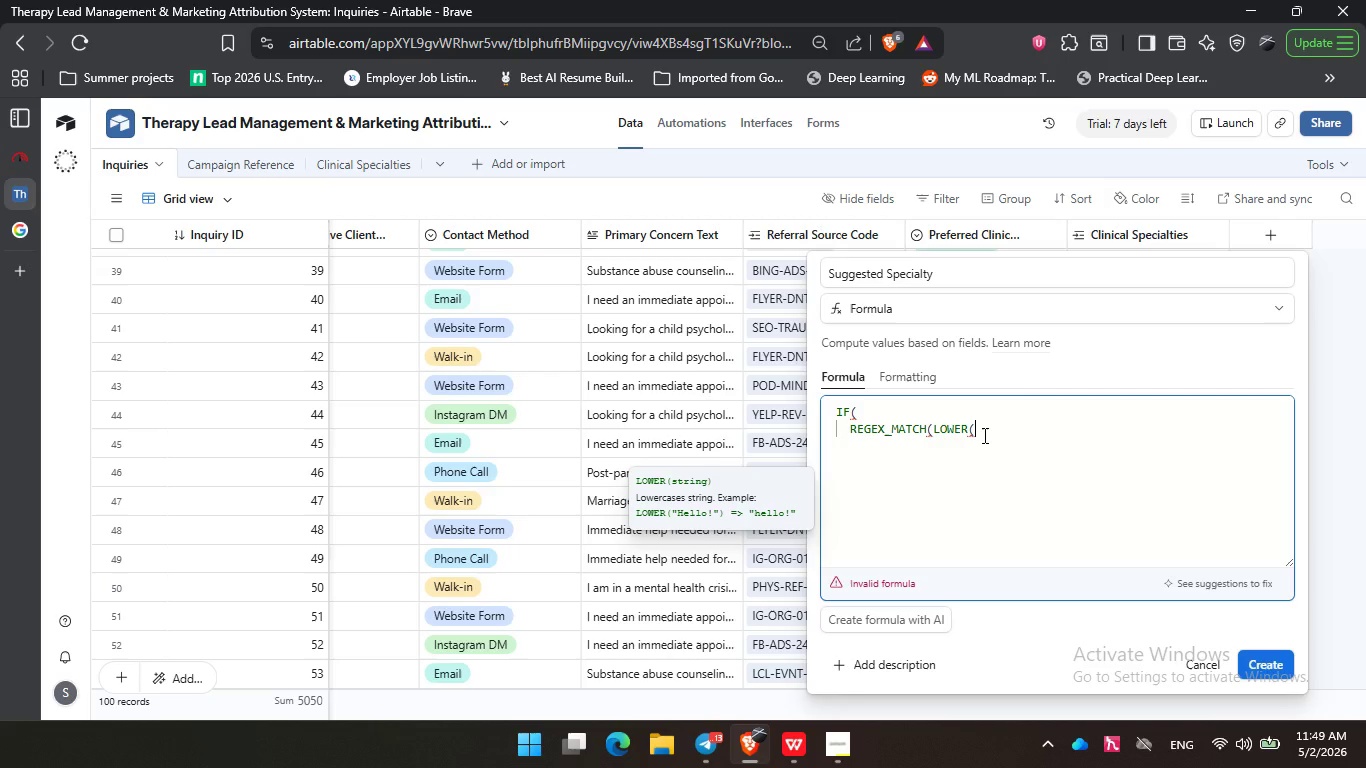 
key(Backspace)
 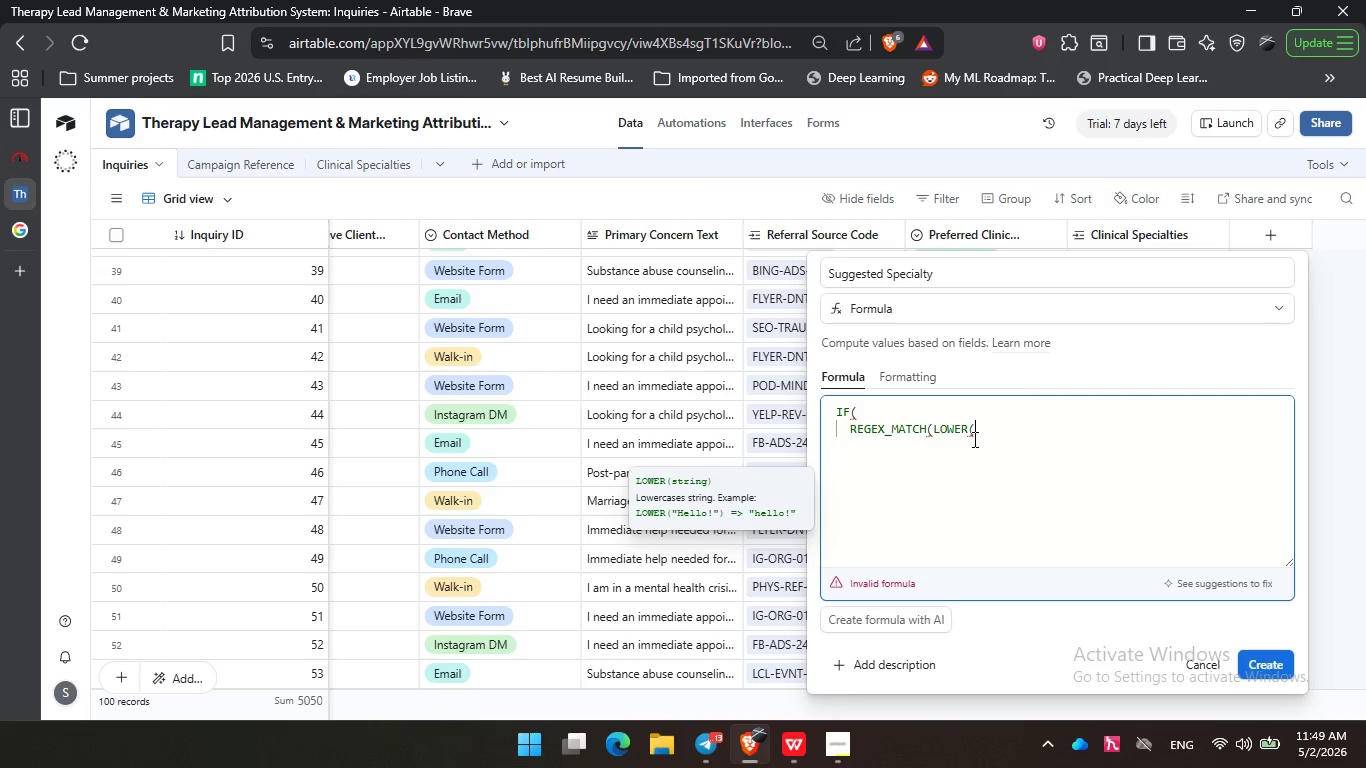 
wait(23.84)
 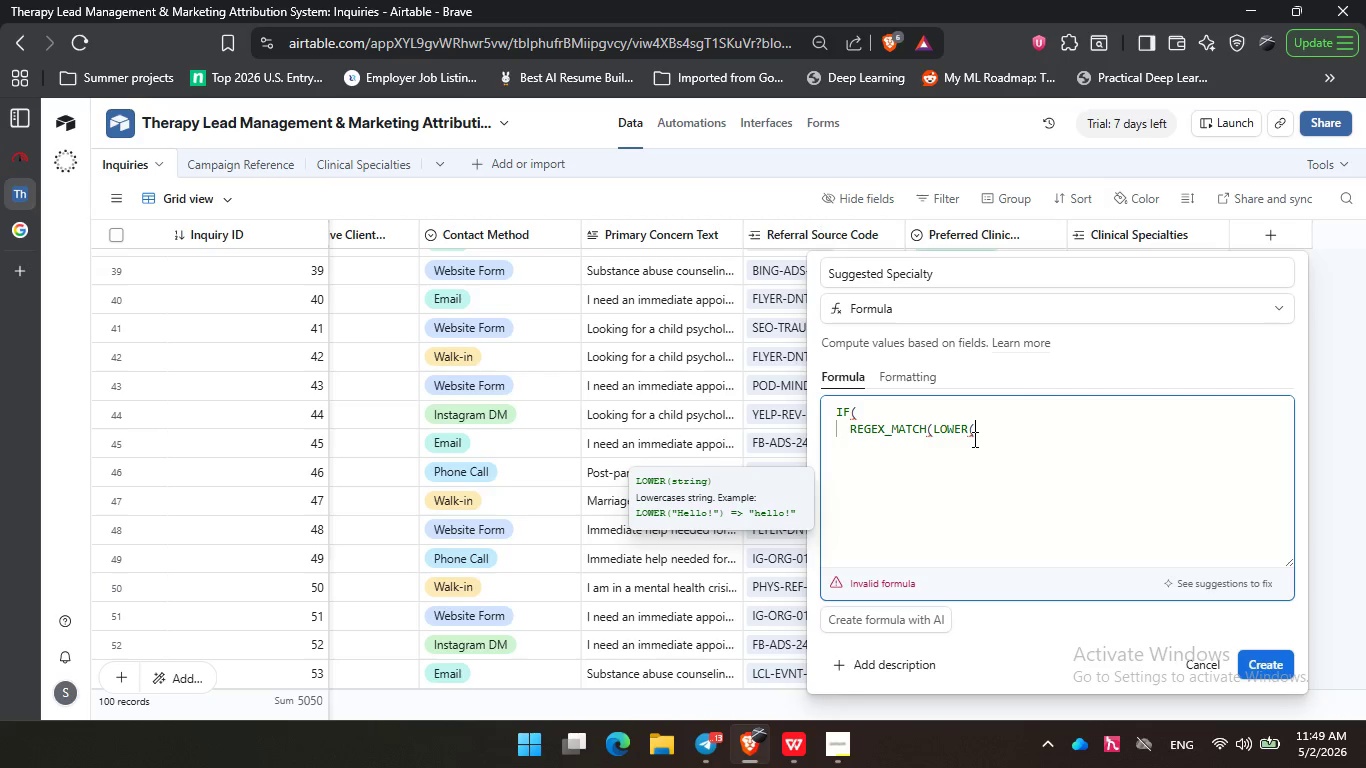 
key(Enter)
 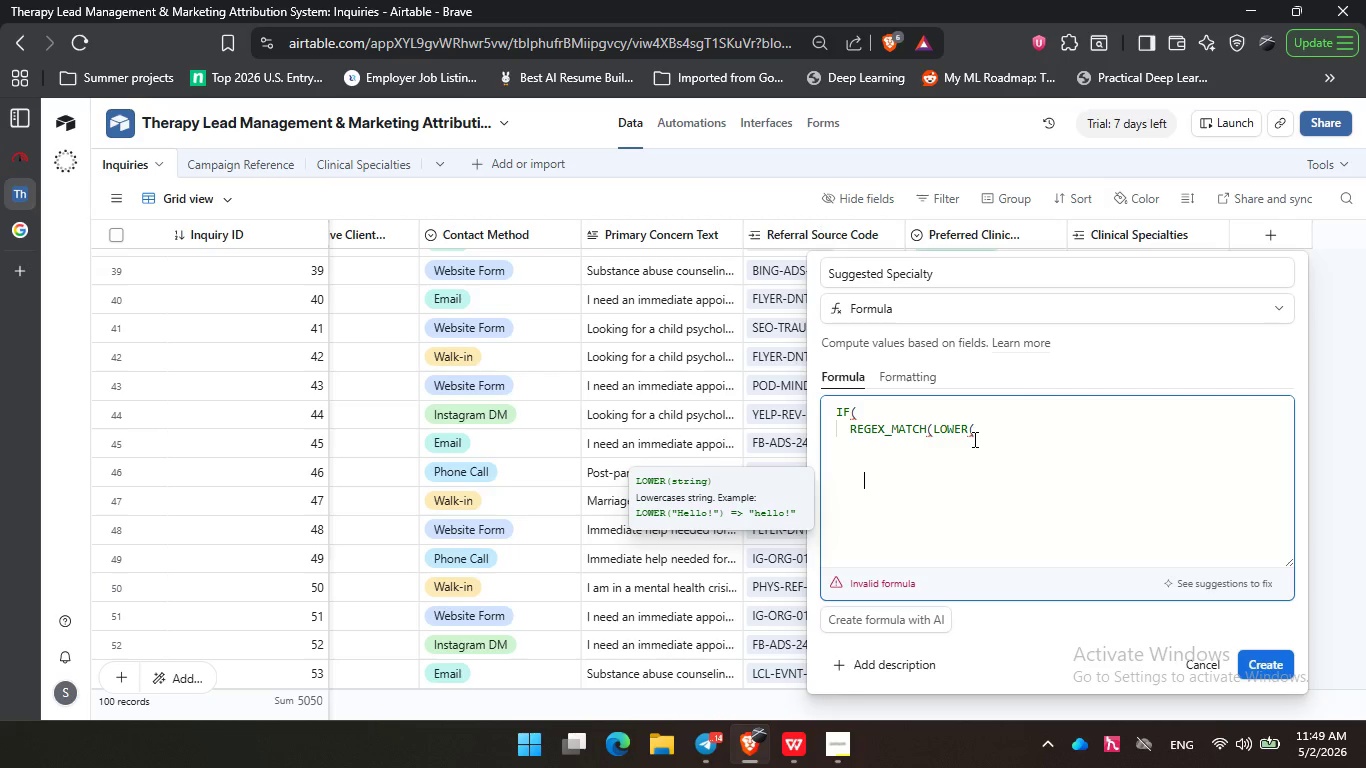 
key(Enter)
 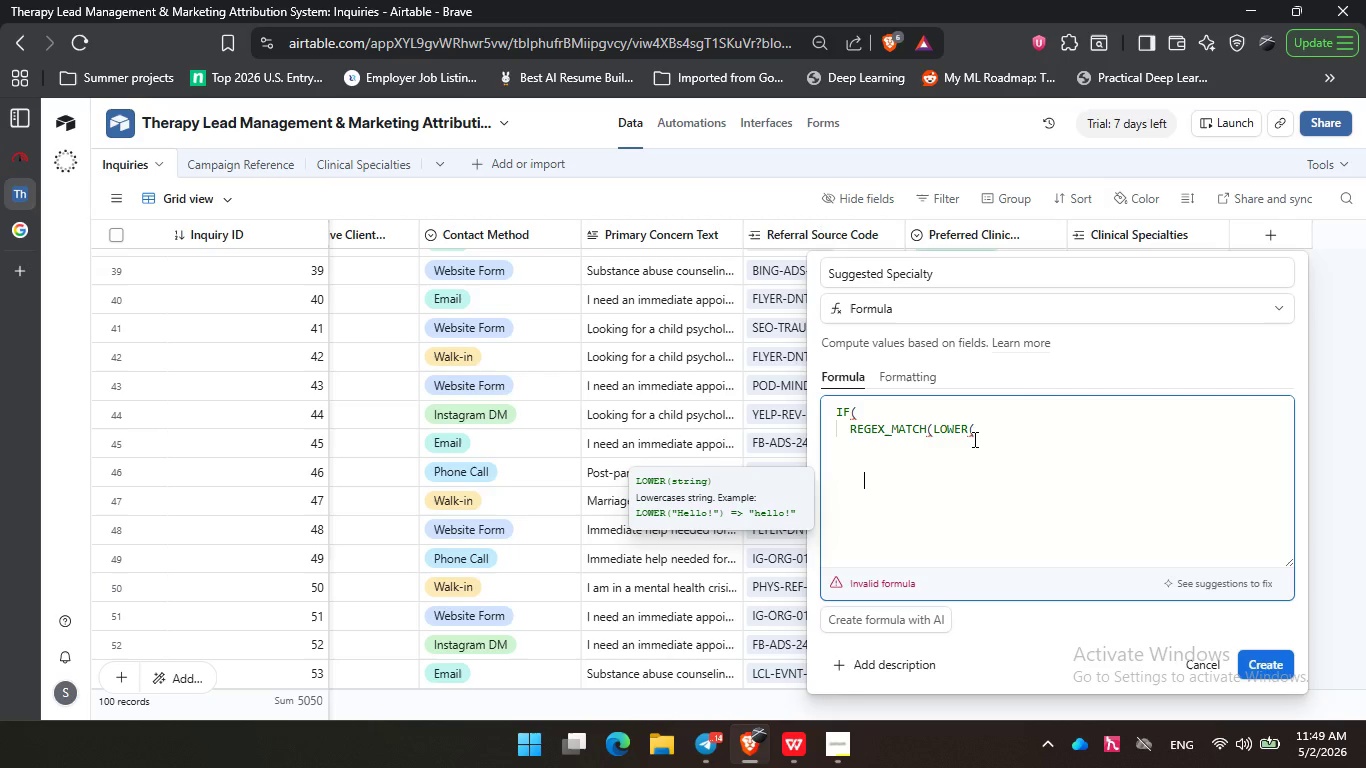 
key(Enter)
 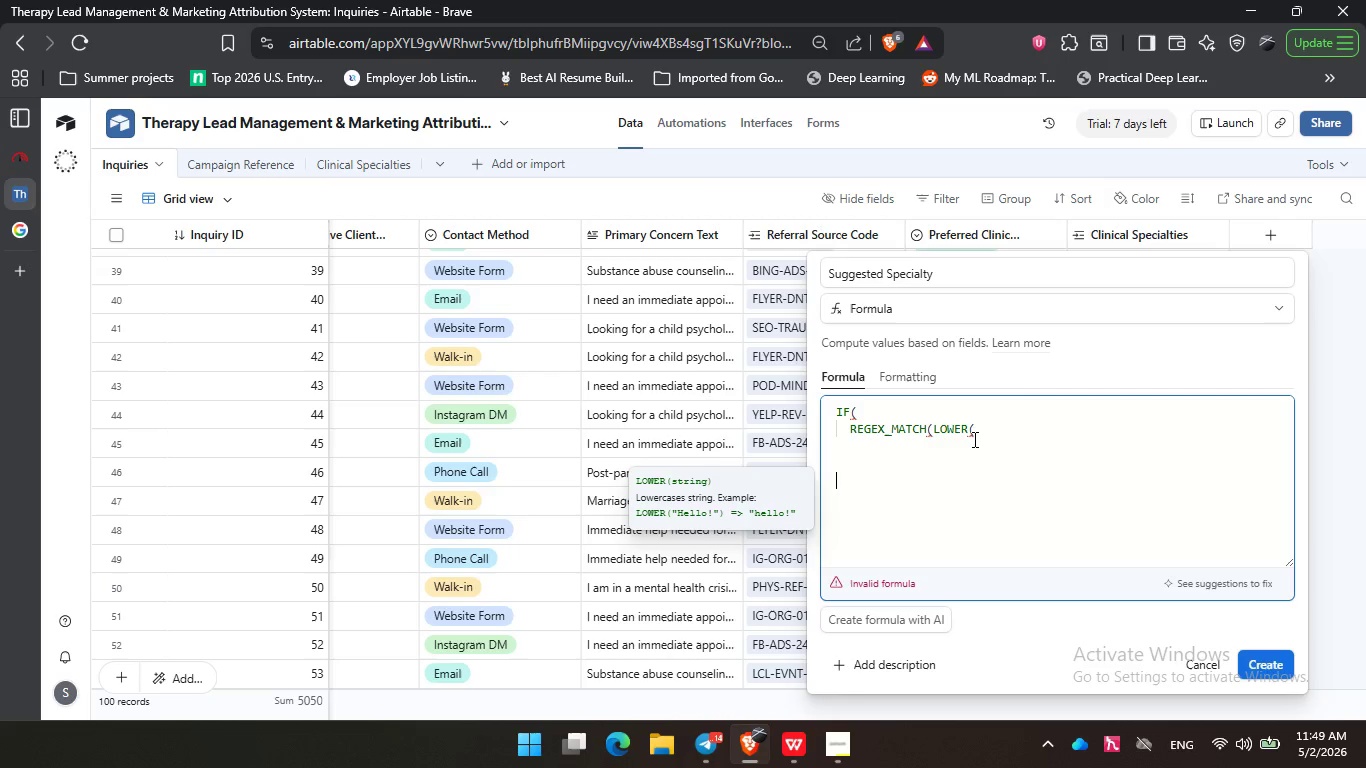 
key(Backspace)
key(Backspace)
key(Backspace)
key(Backspace)
key(Backspace)
type(pt)
key(Backspace)
type(r)
 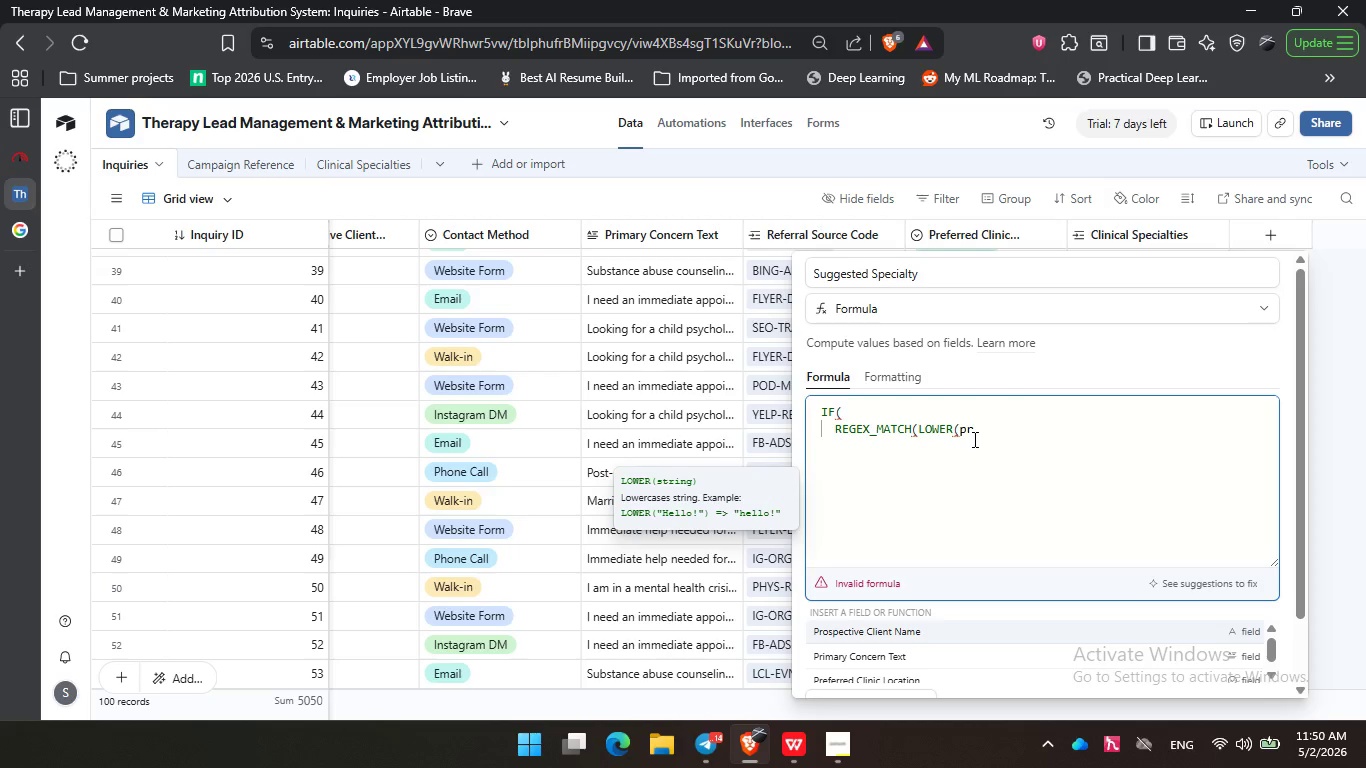 
wait(40.22)
 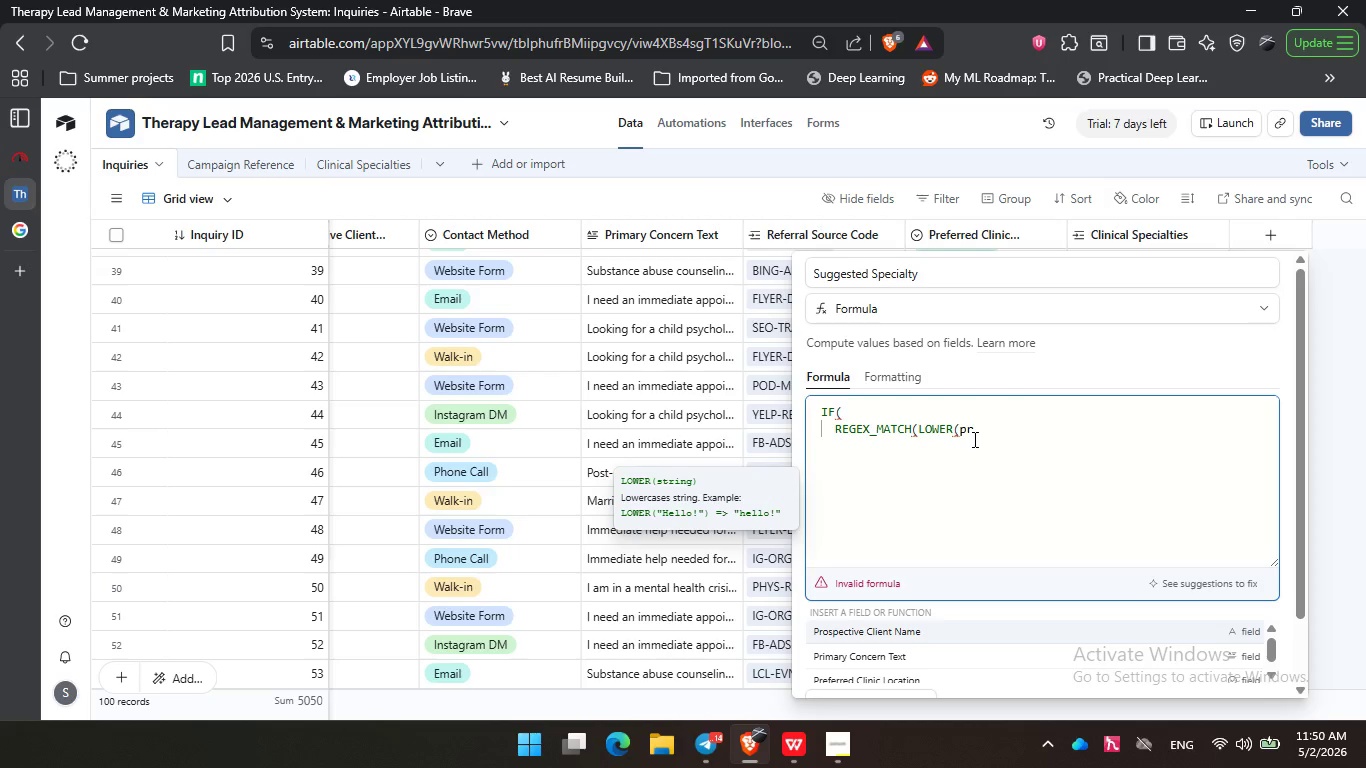 
left_click([1026, 442])
 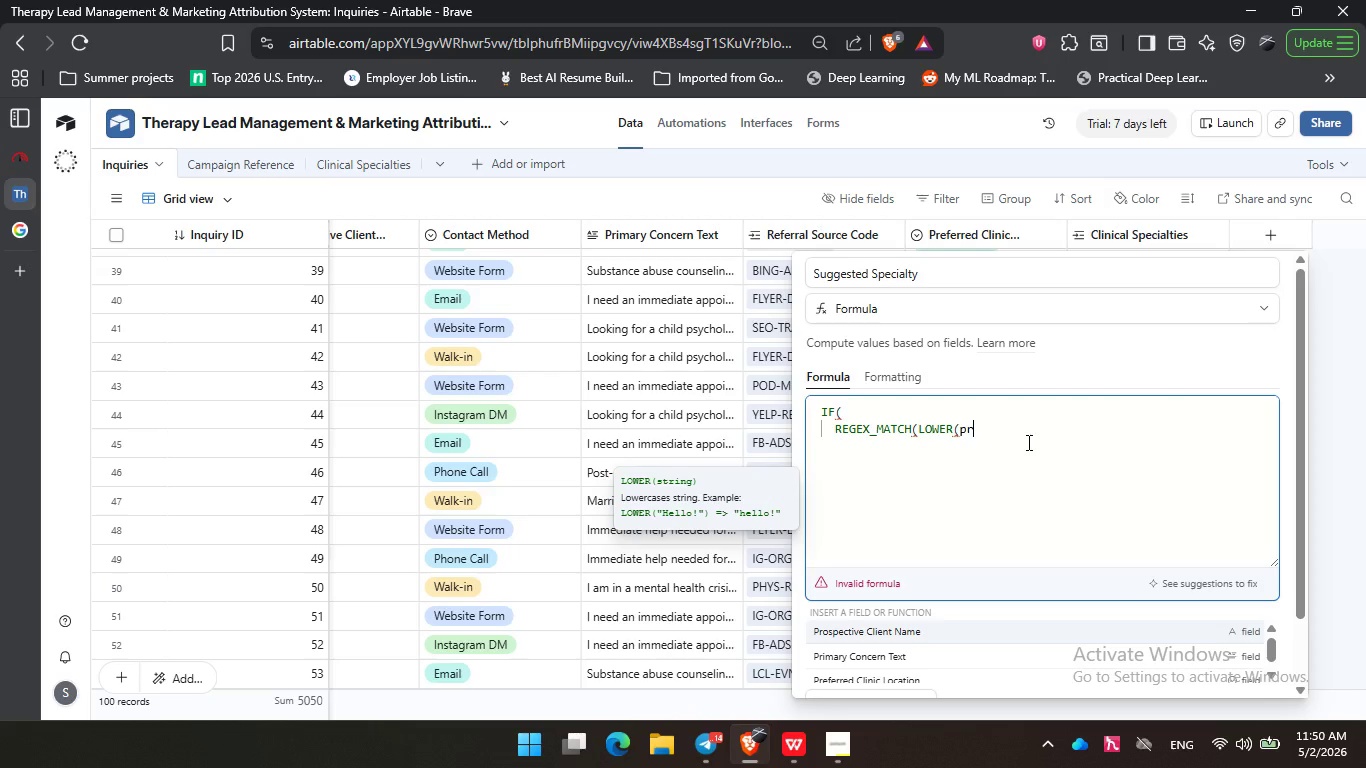 
key(ArrowDown)
 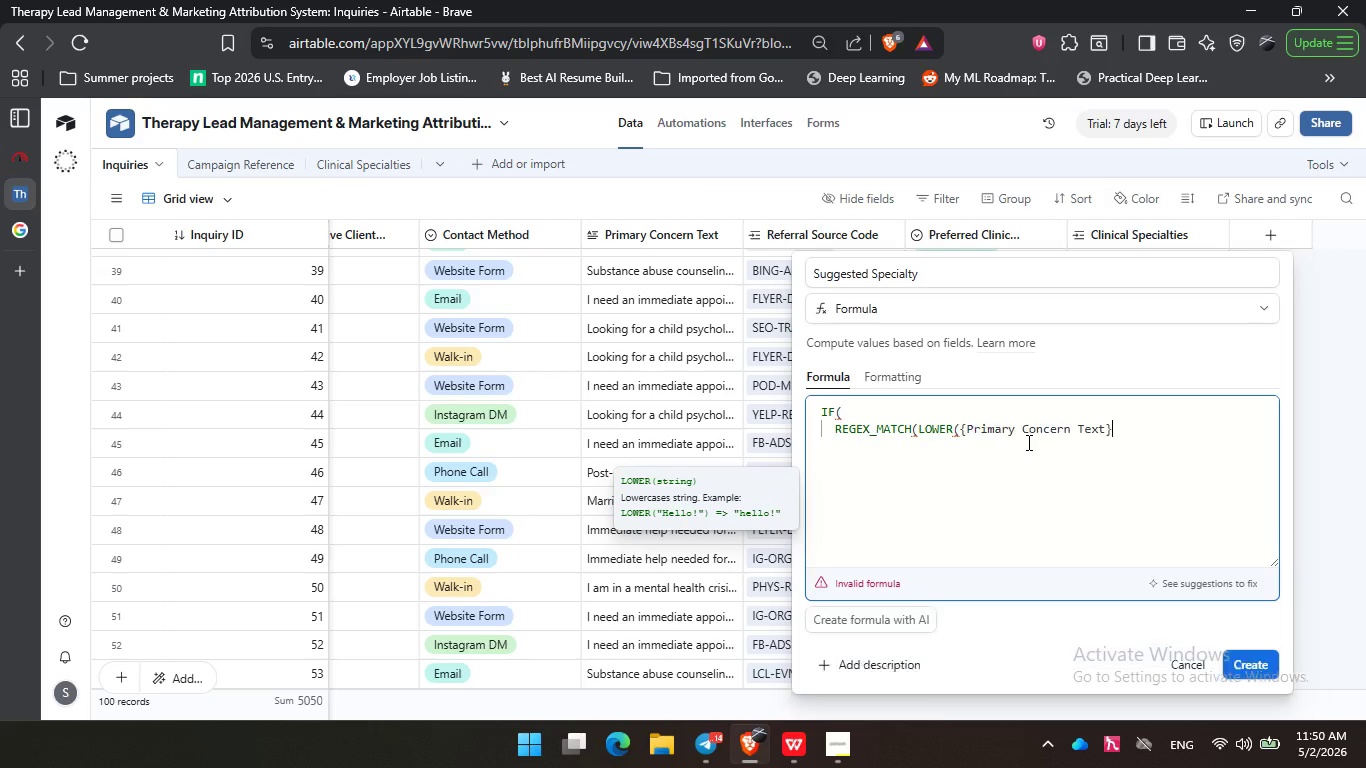 
key(Enter)
 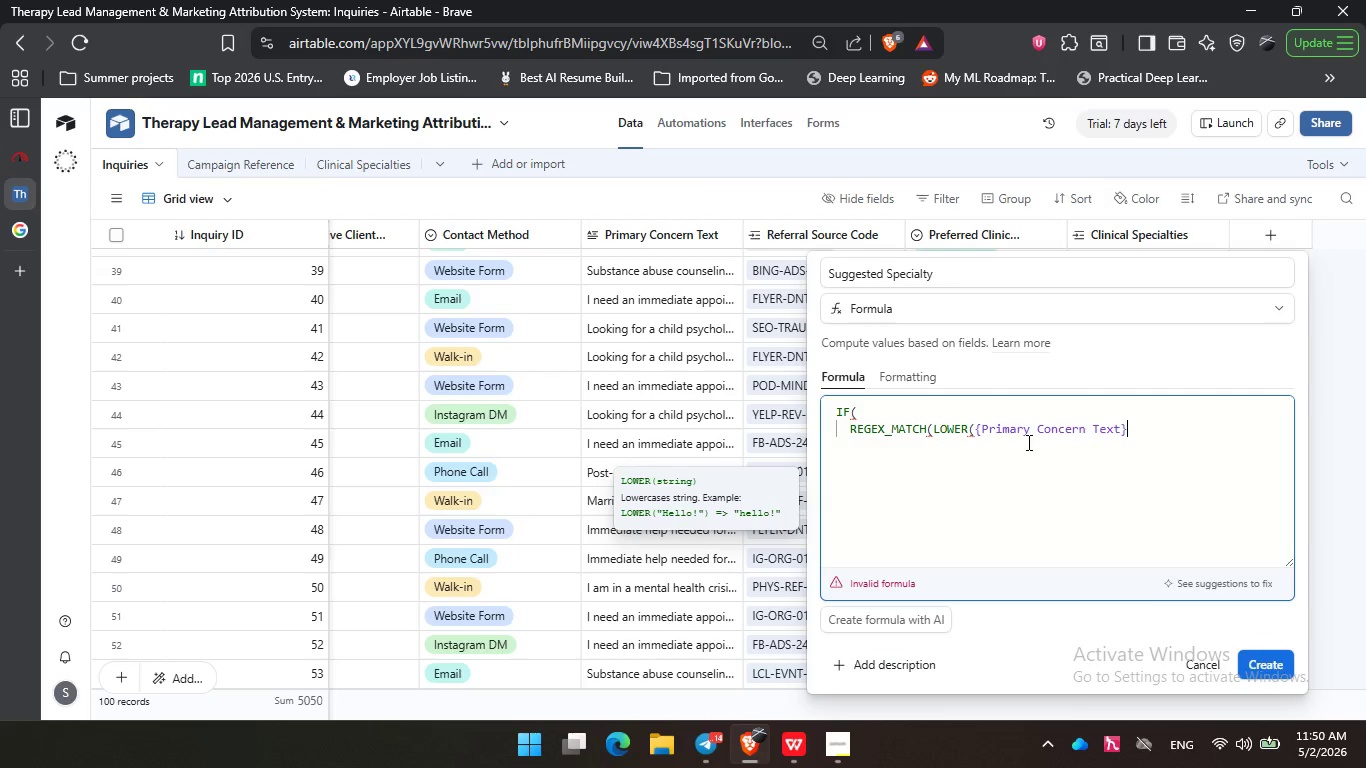 
key(Shift+0)
 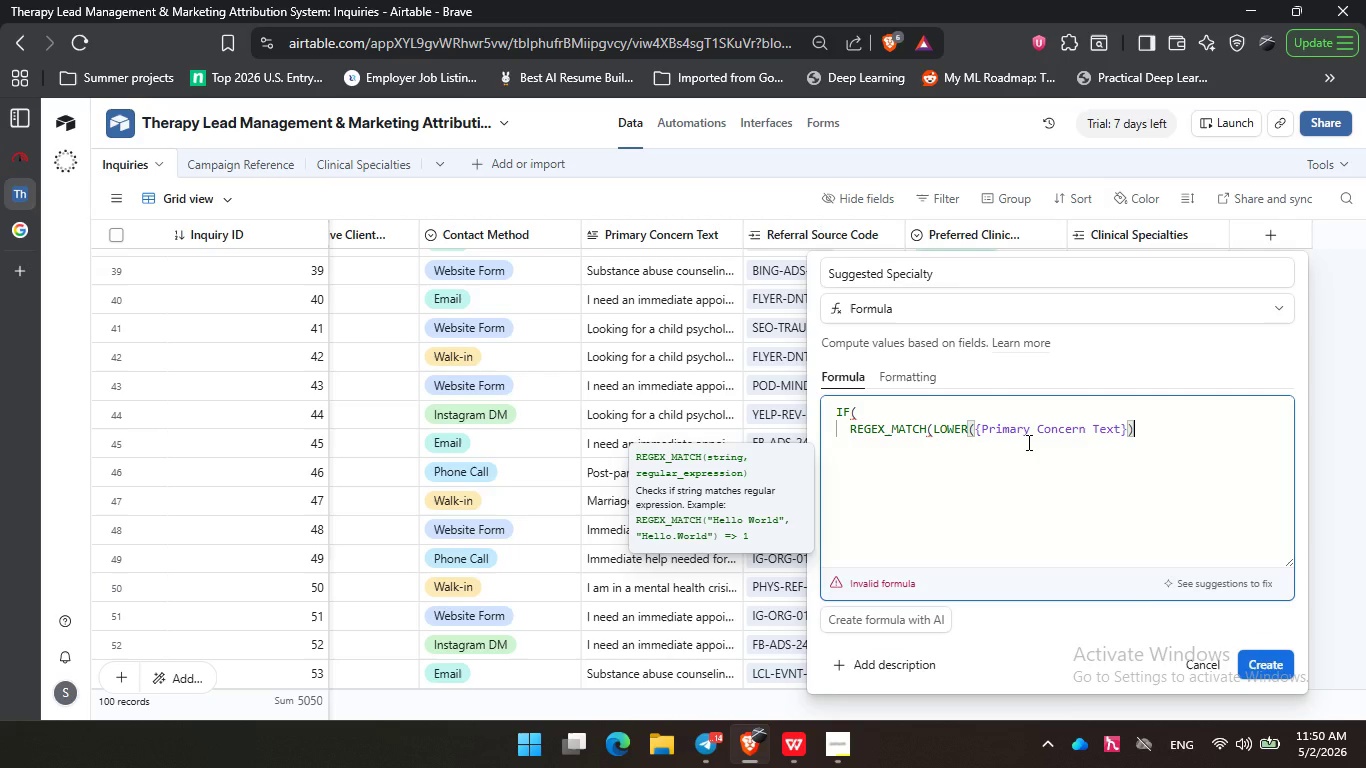 
type(, cou)
 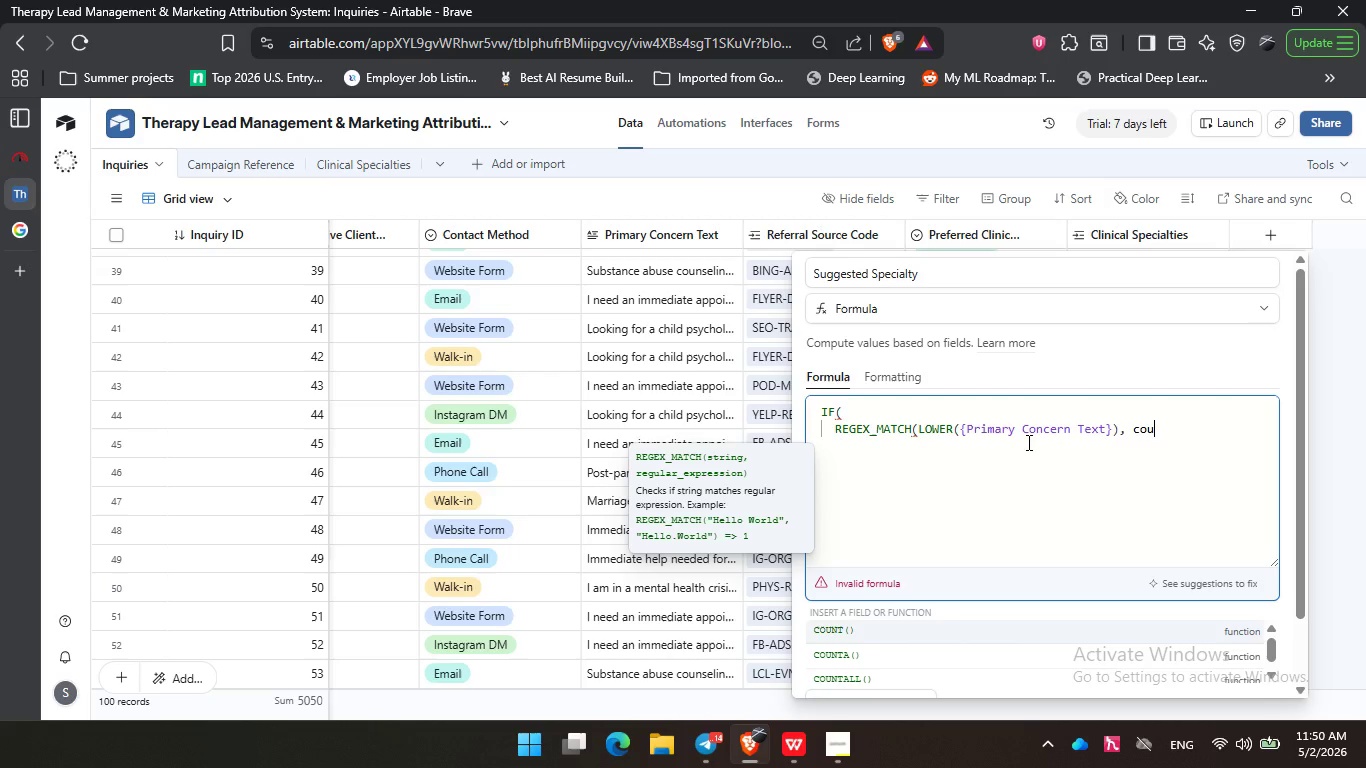 
key(Backspace)
key(Backspace)
key(Backspace)
type("couples)
 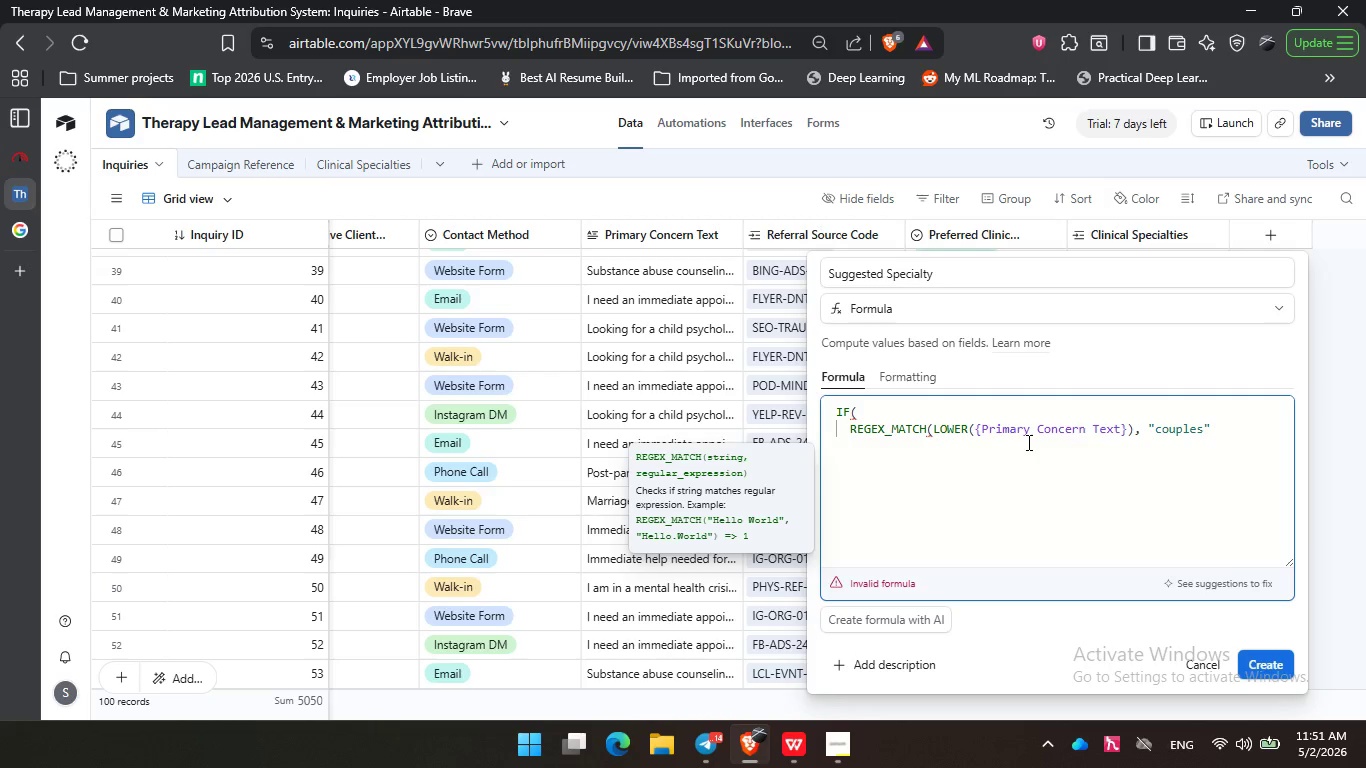 
hold_key(key=ShiftLeft, duration=0.33)
 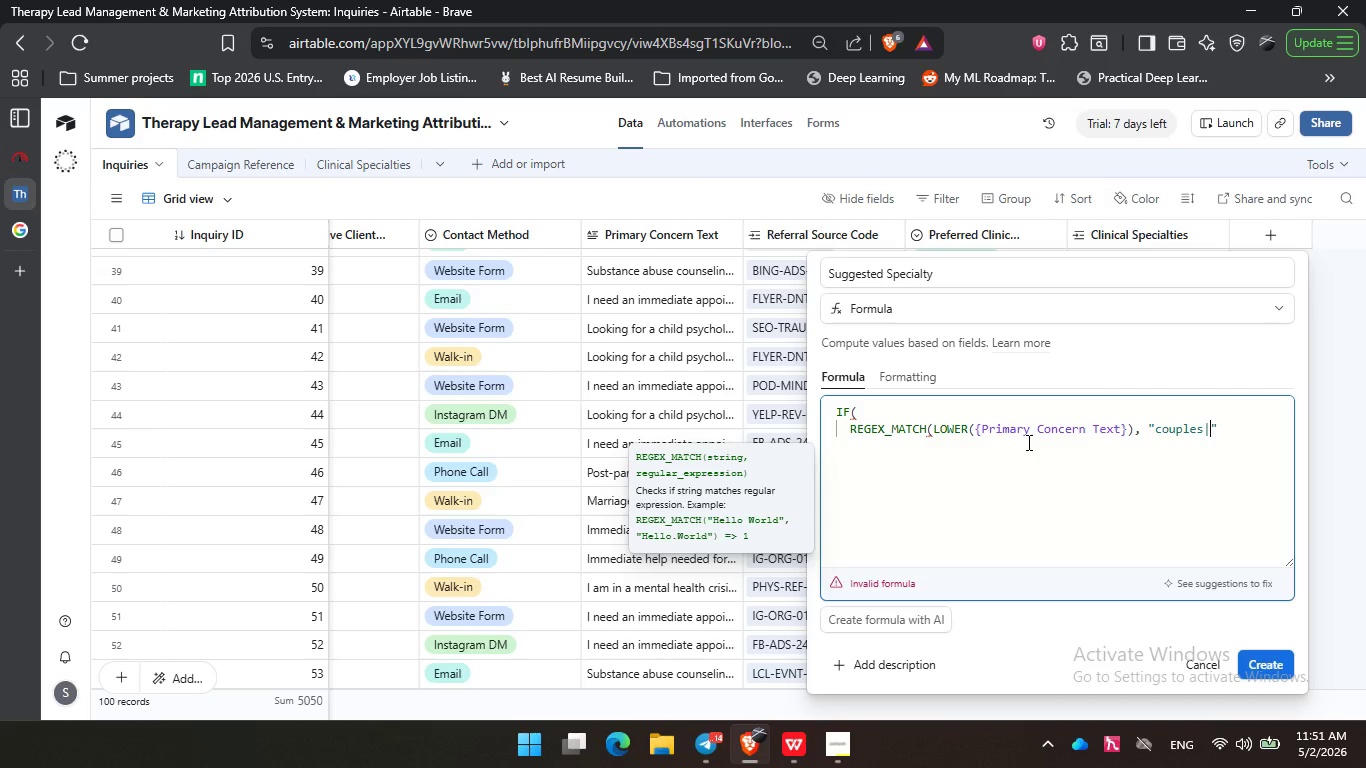 
type(|marriage)
 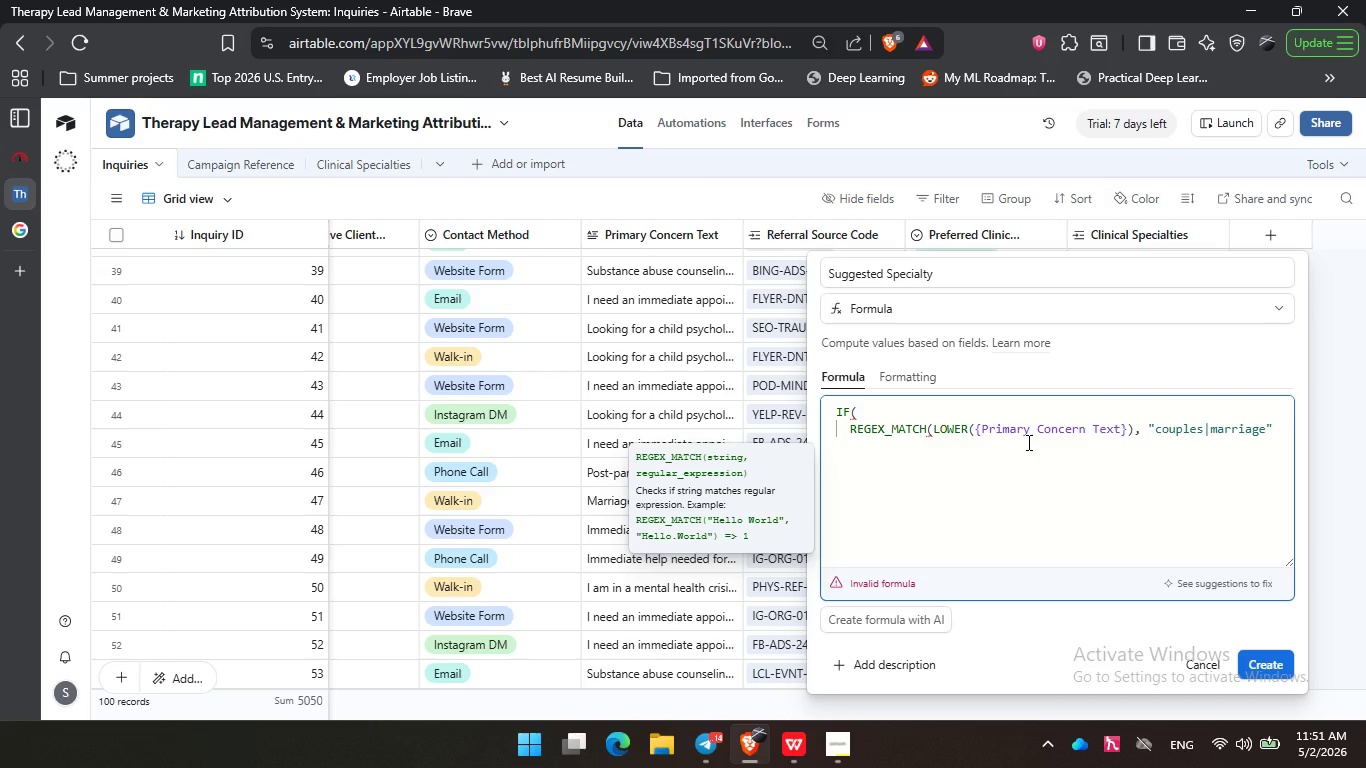 
type(|relationship)
 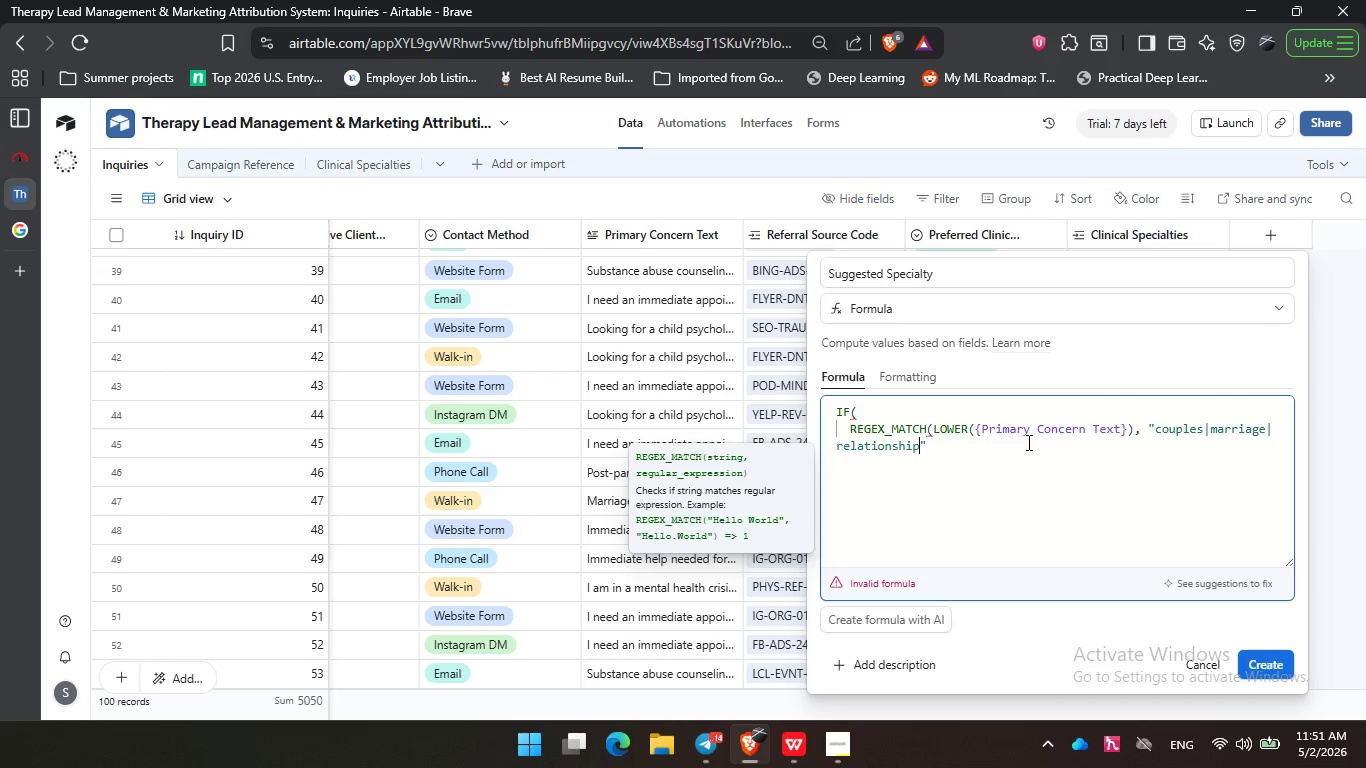 
wait(10.14)
 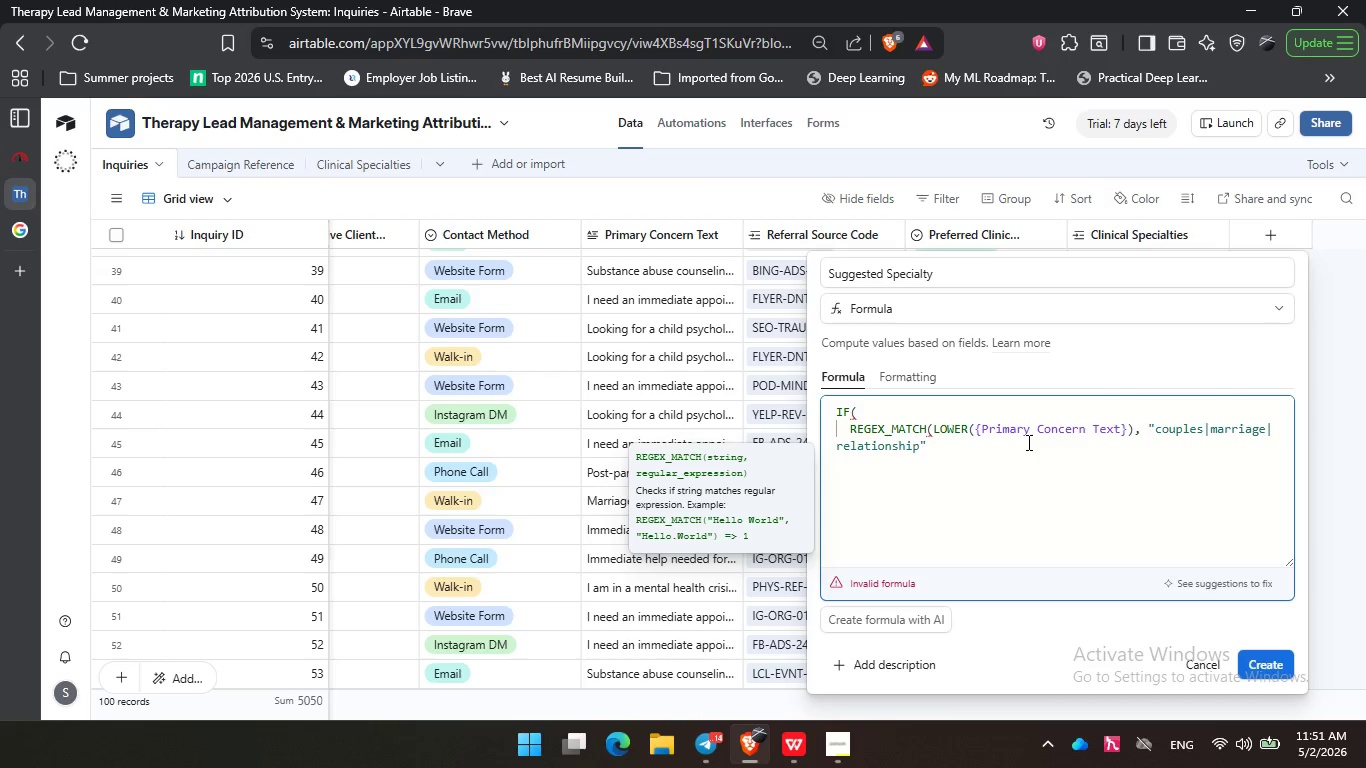 
type(|communication|separation)
 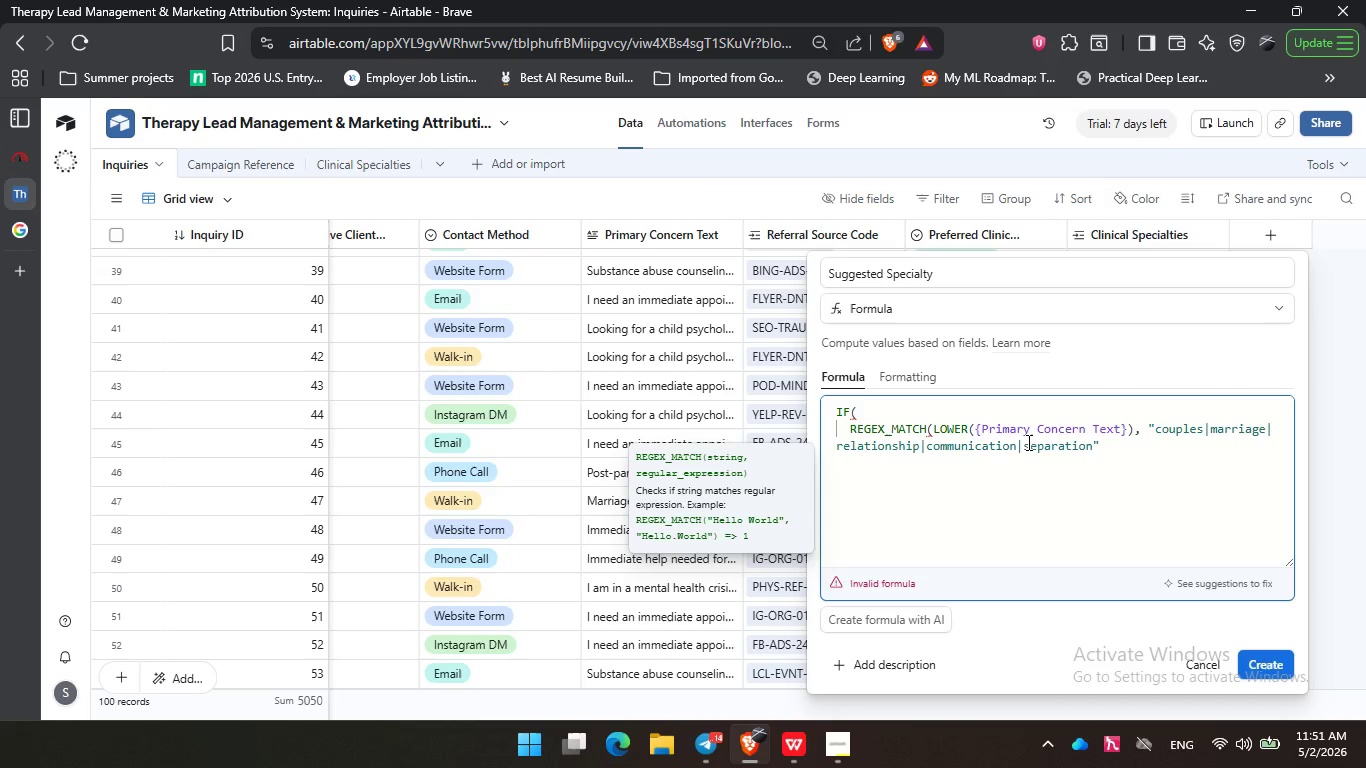 
key(ArrowRight)
 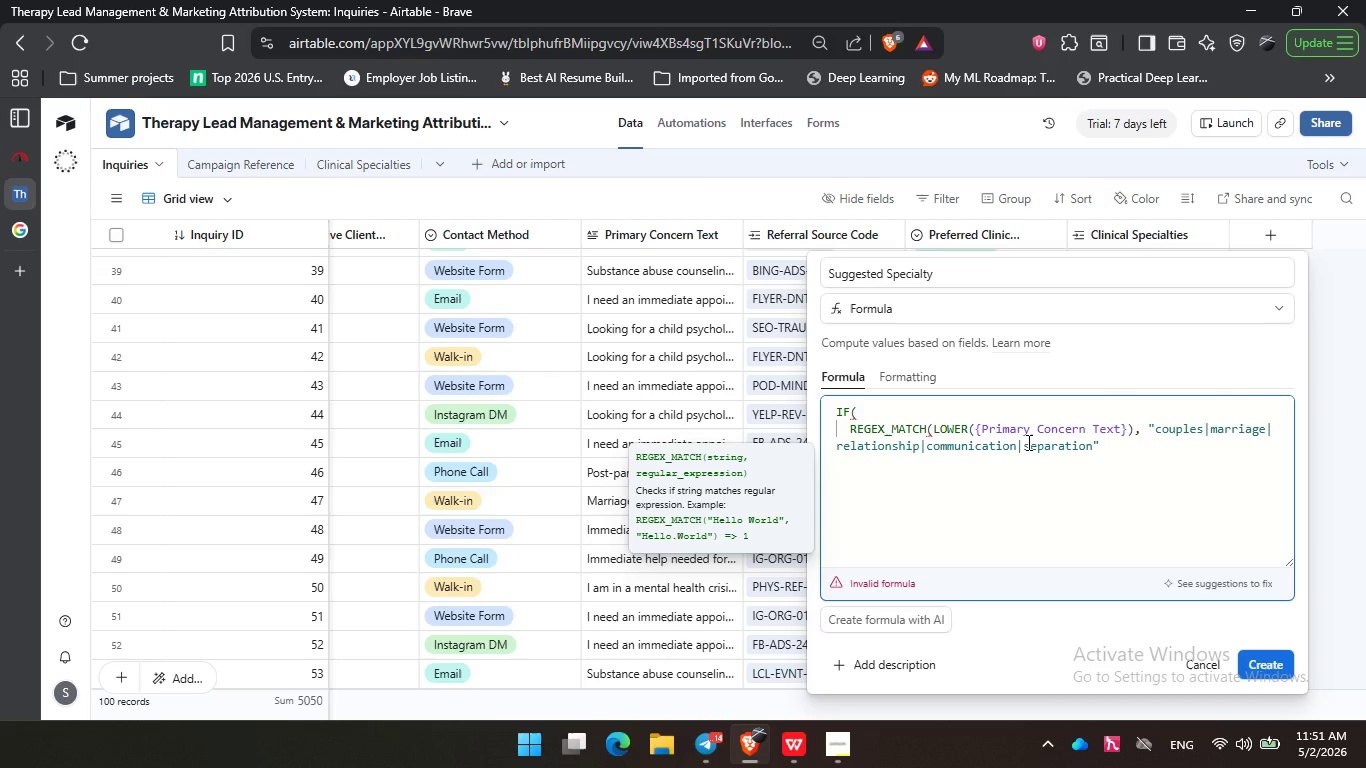 
key(Shift+0)
 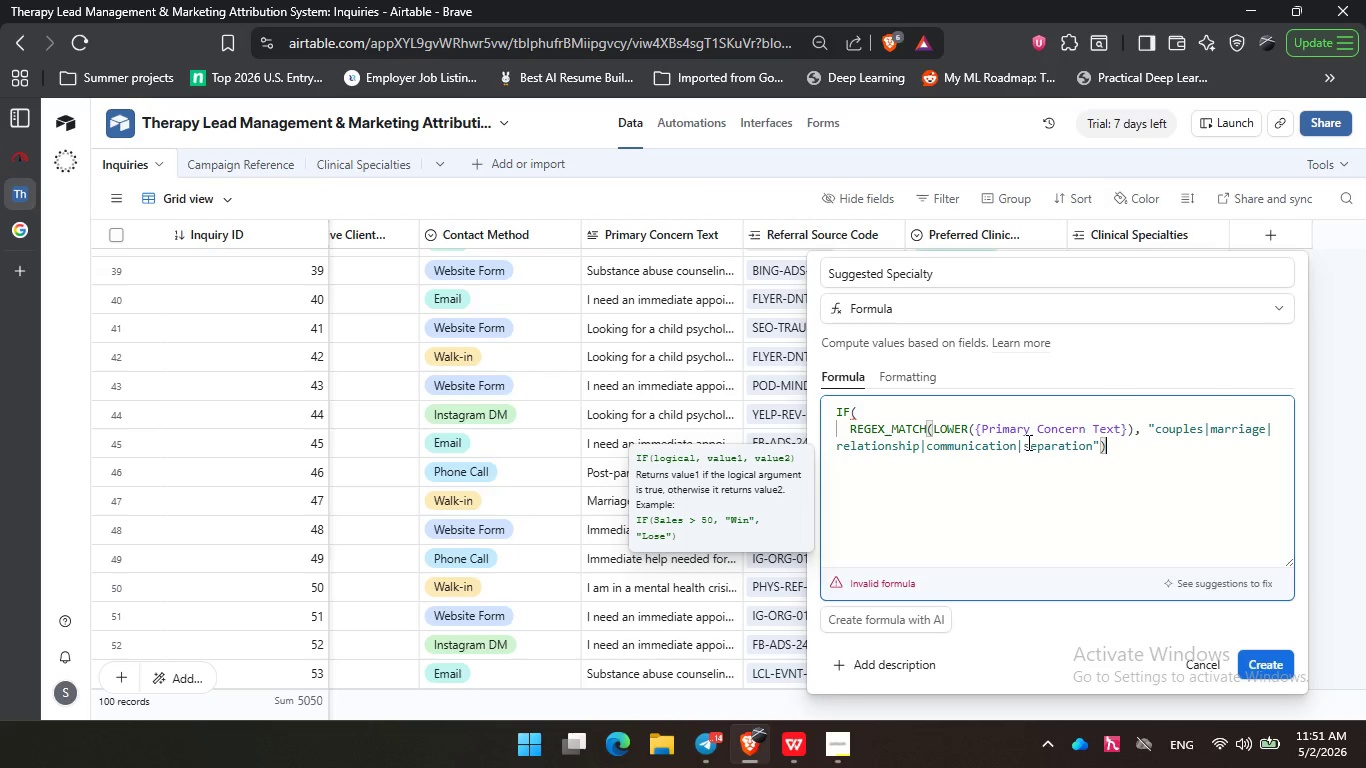 
key(Comma)
 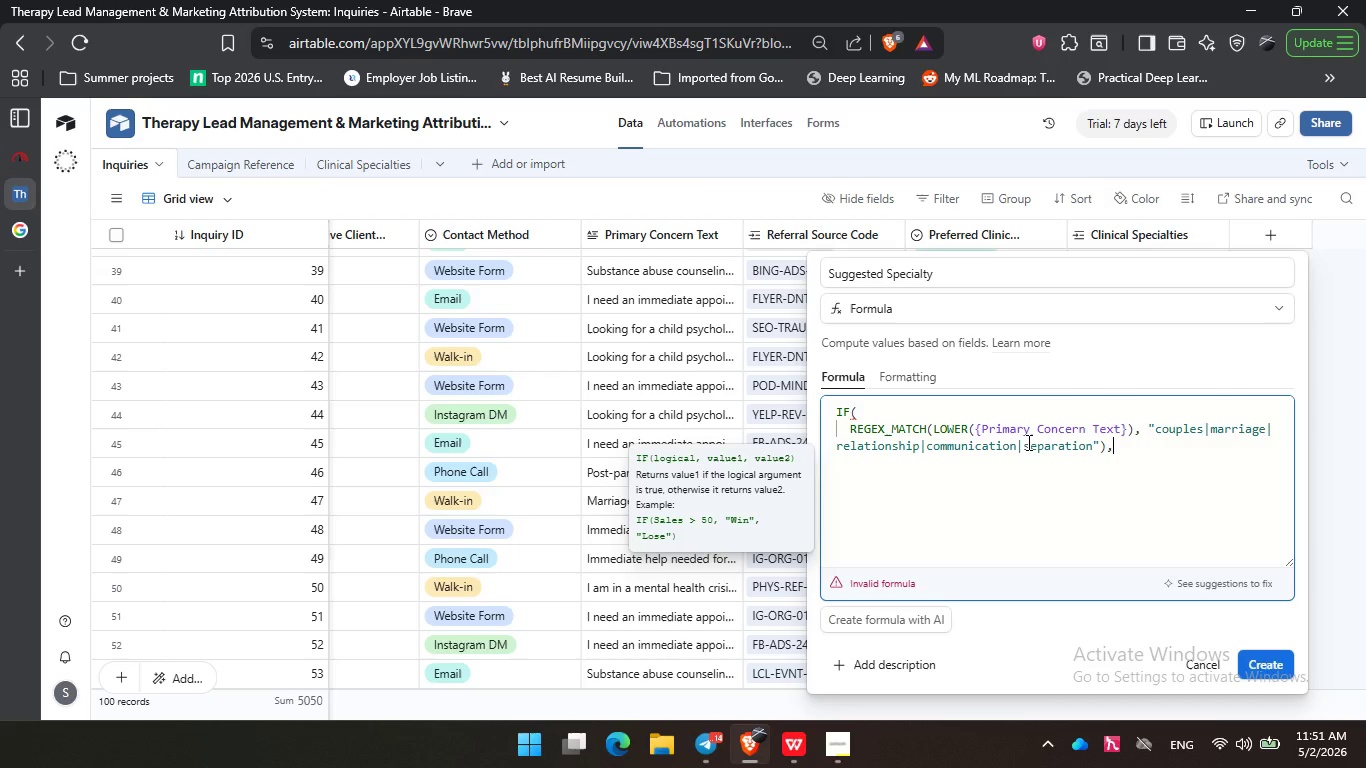 
wait(5.02)
 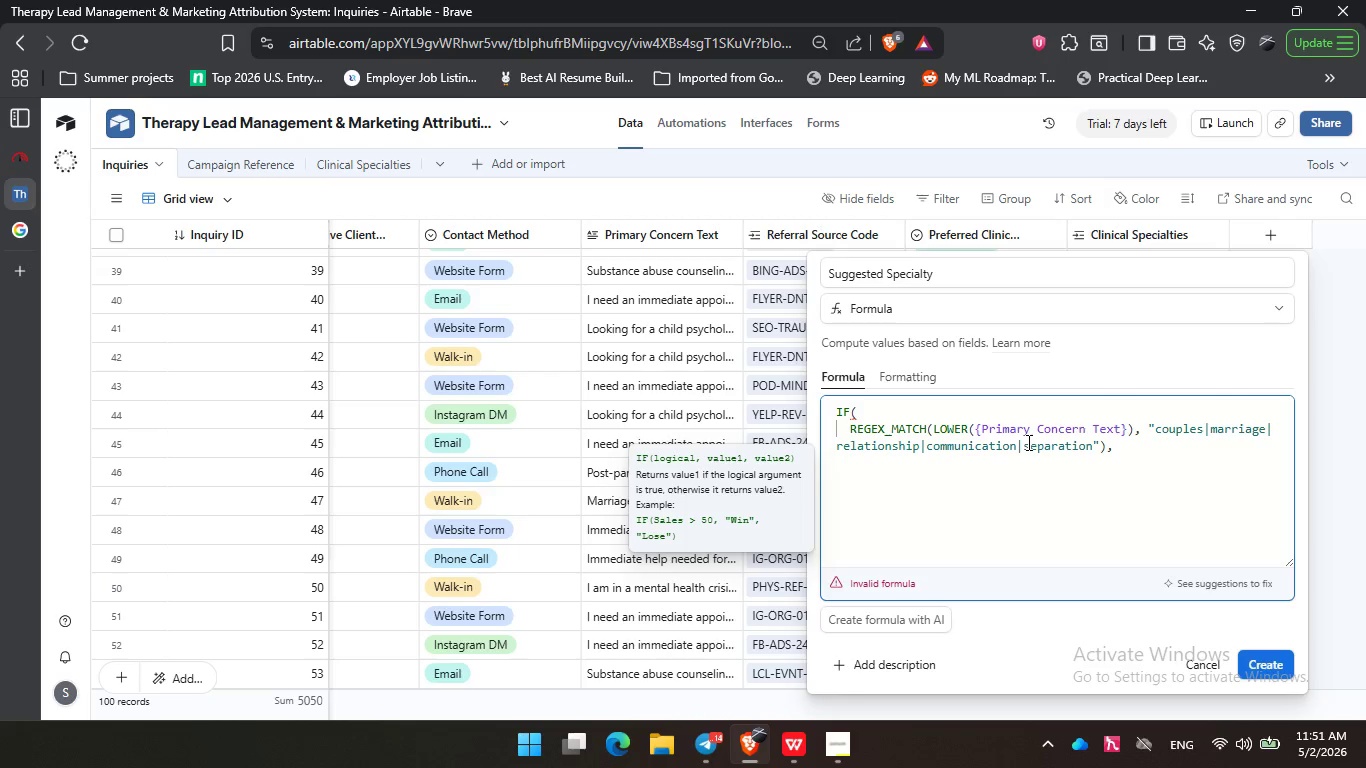 
type( "Couples)
 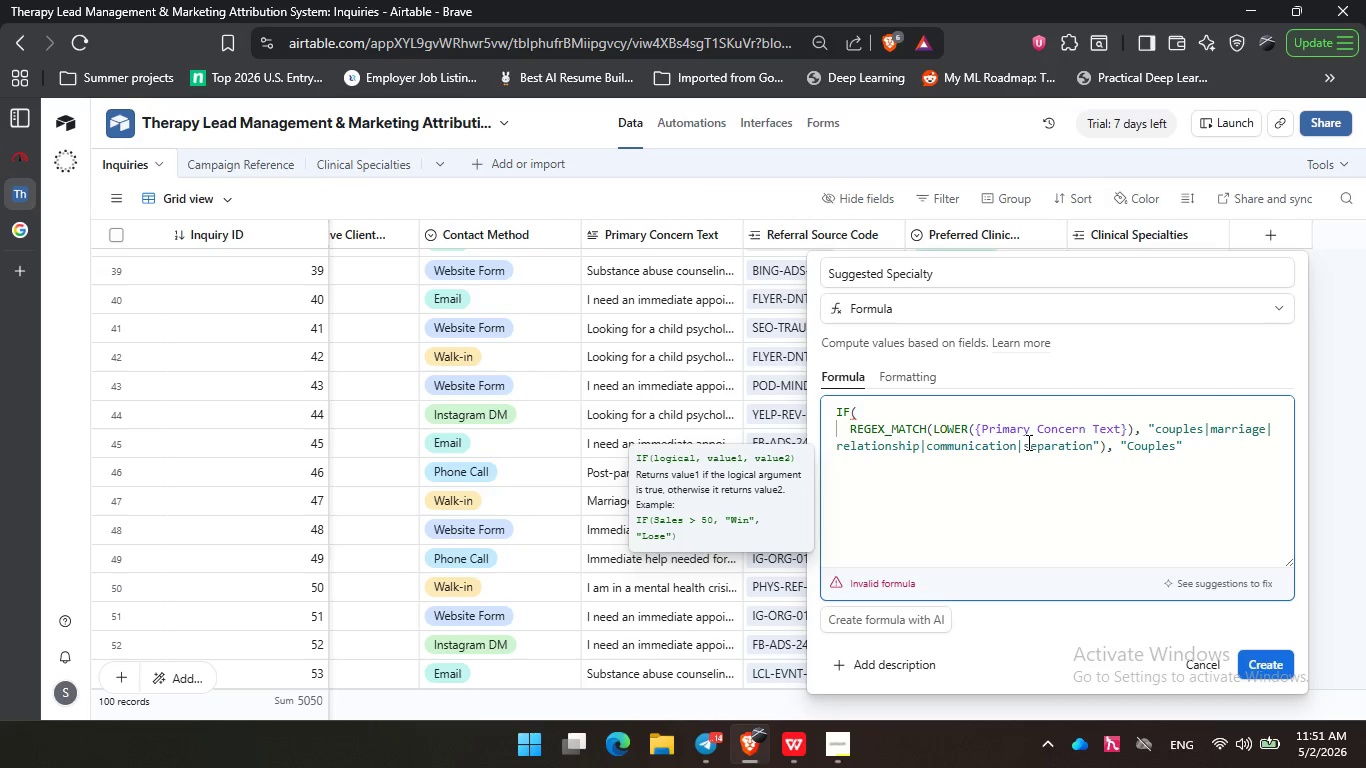 
key(ArrowRight)
 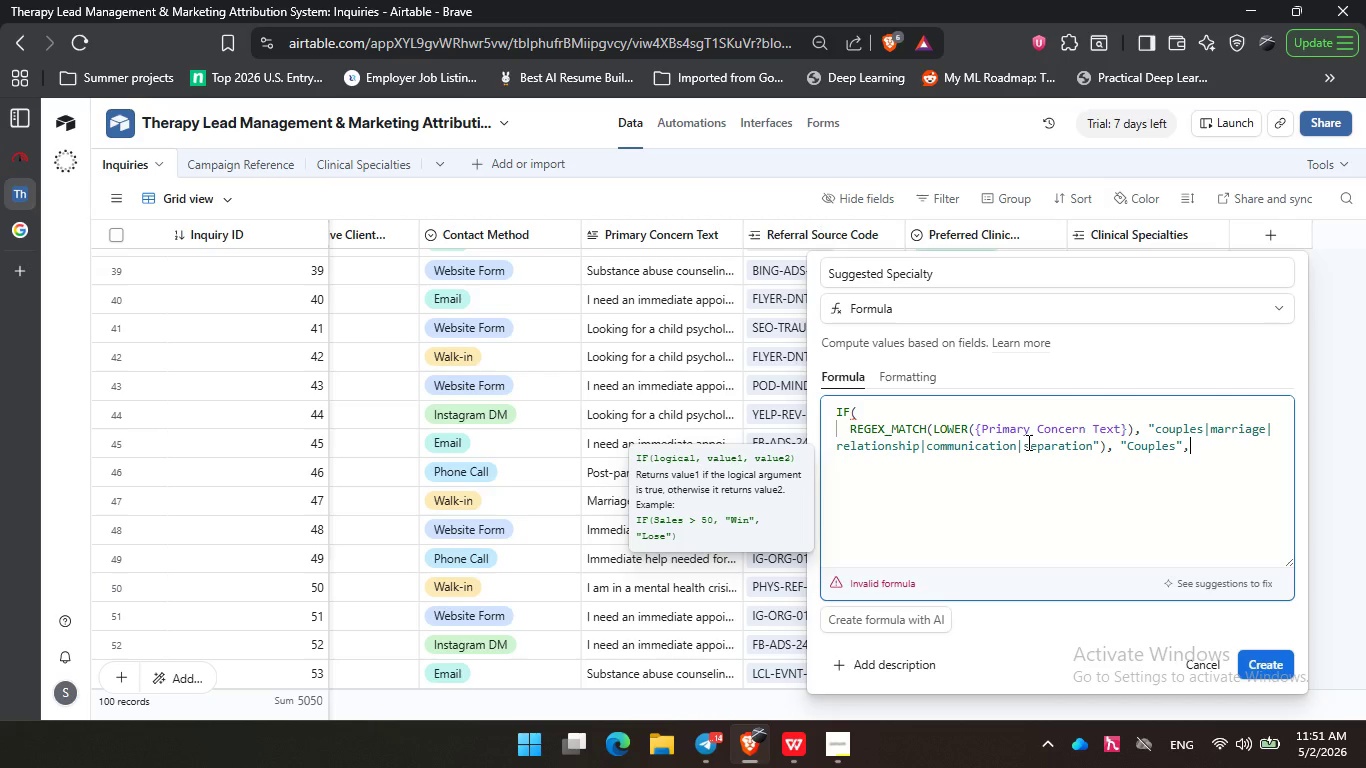 
key(Comma)
 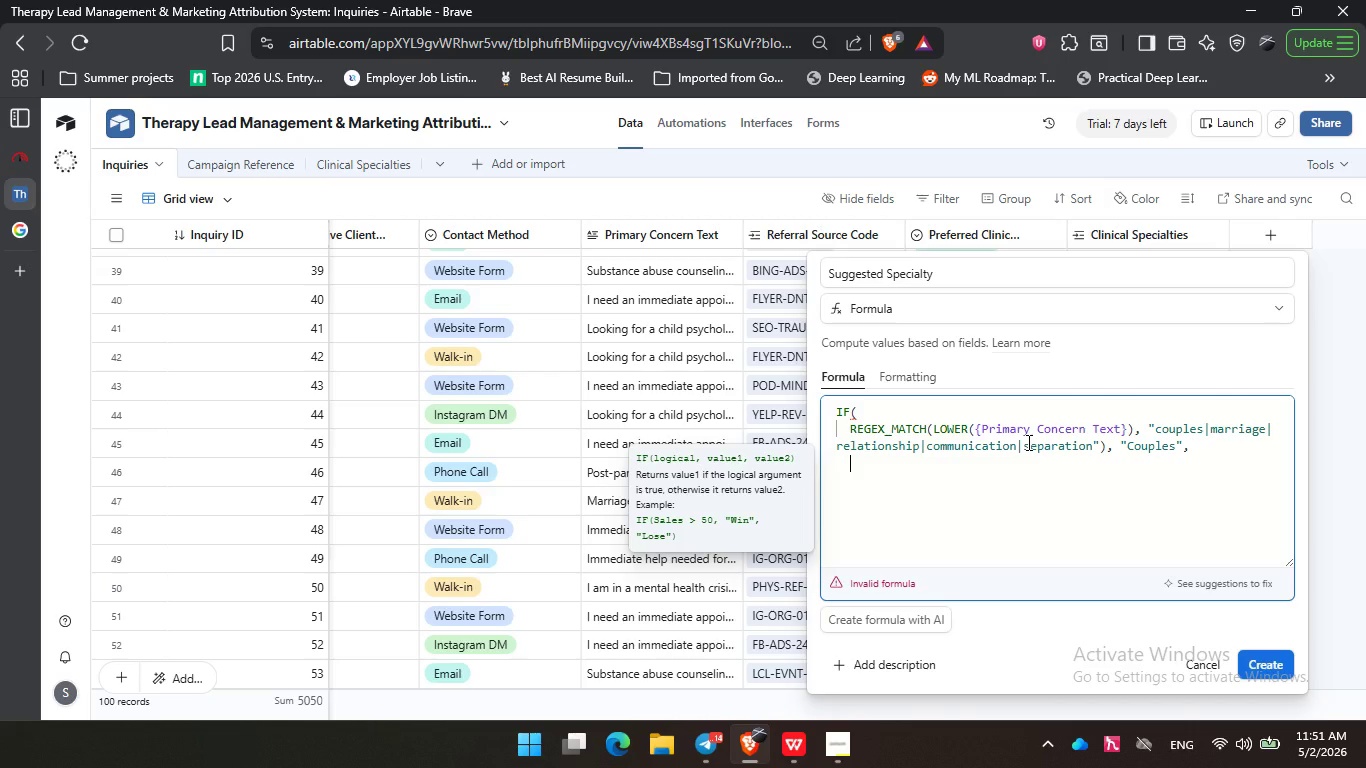 
key(Enter)
 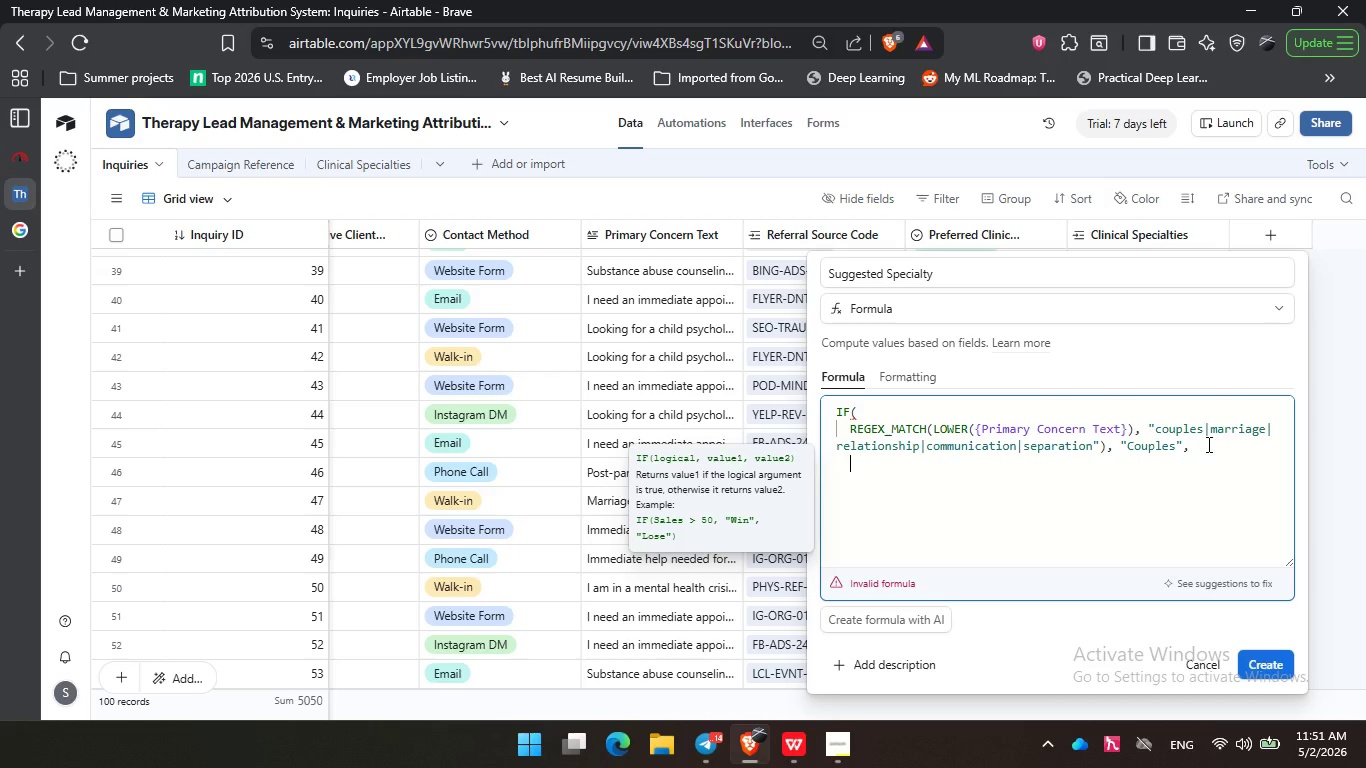 
wait(5.14)
 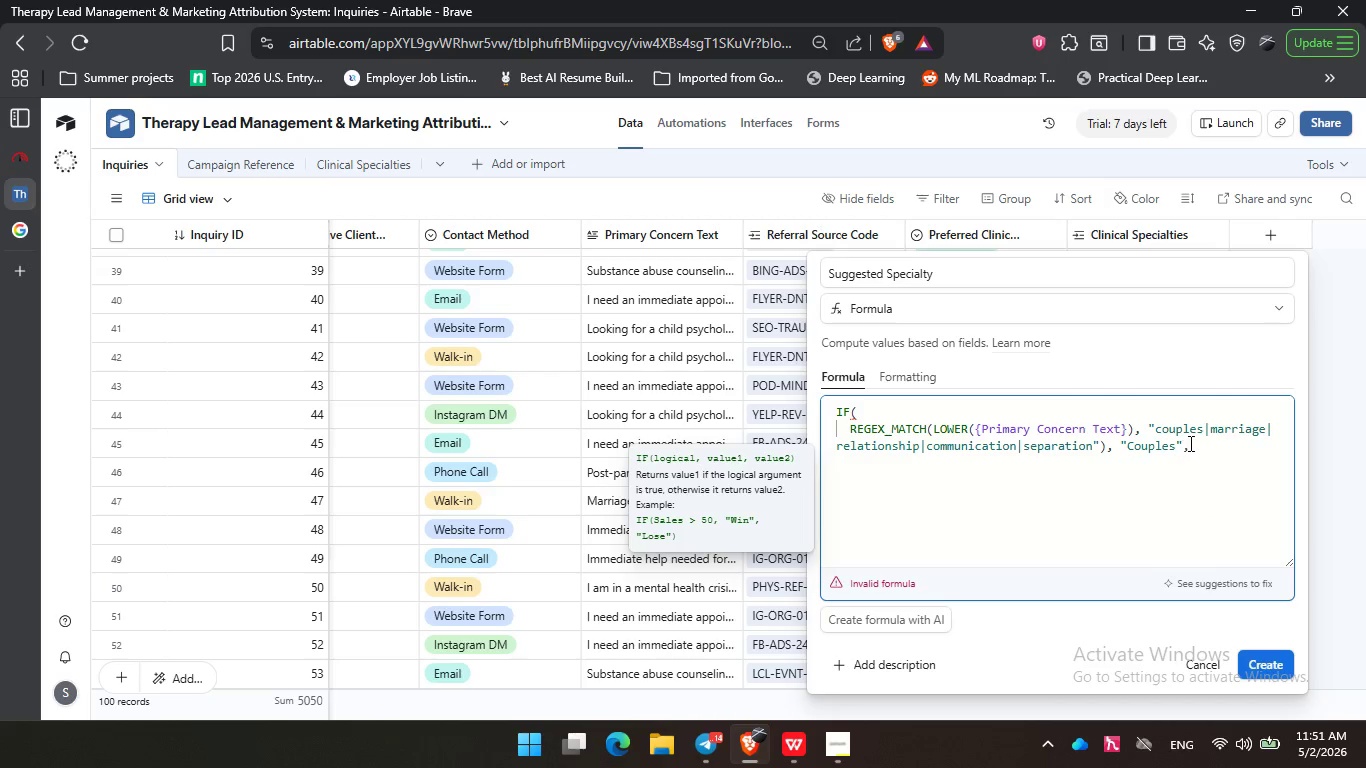 
left_click_drag(start_coordinate=[1192, 452], to_coordinate=[815, 416])
 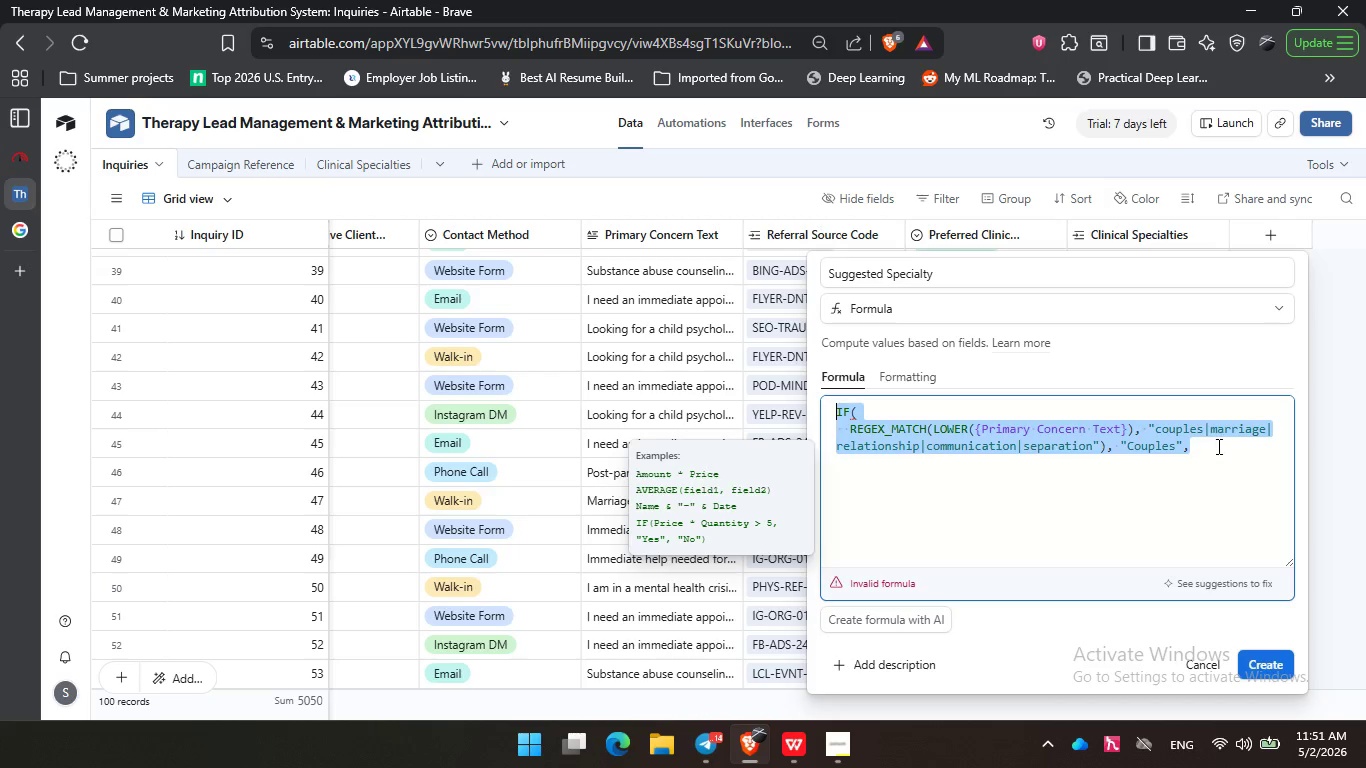 
left_click([1217, 446])
 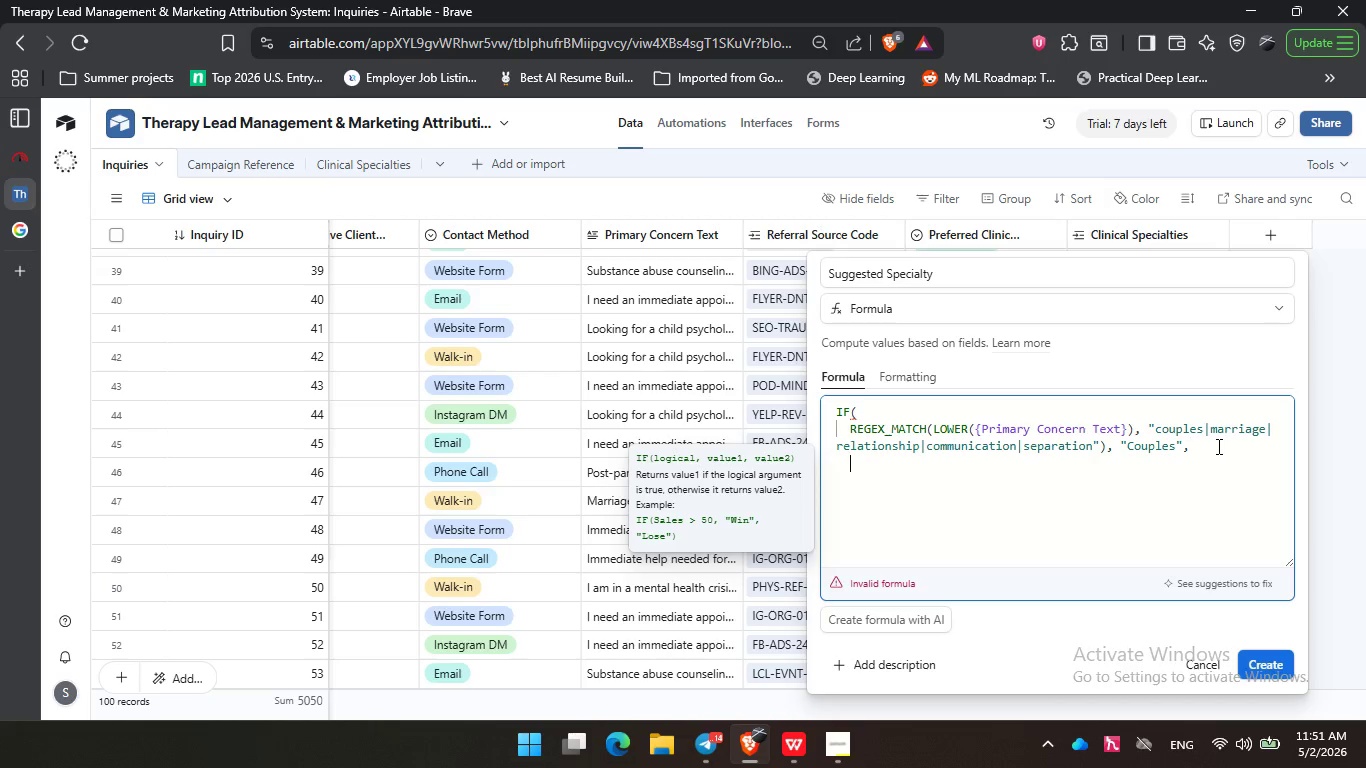 
key(Enter)
 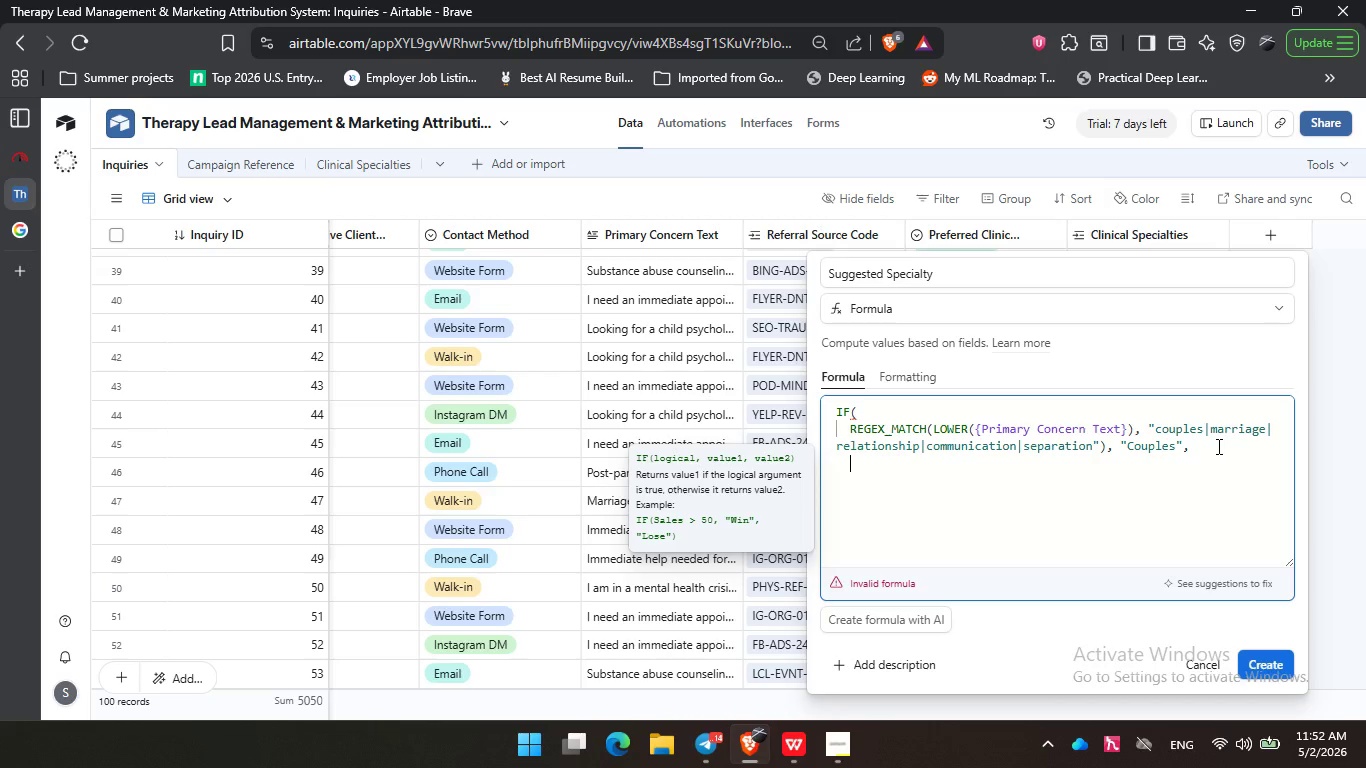 
key(Enter)
 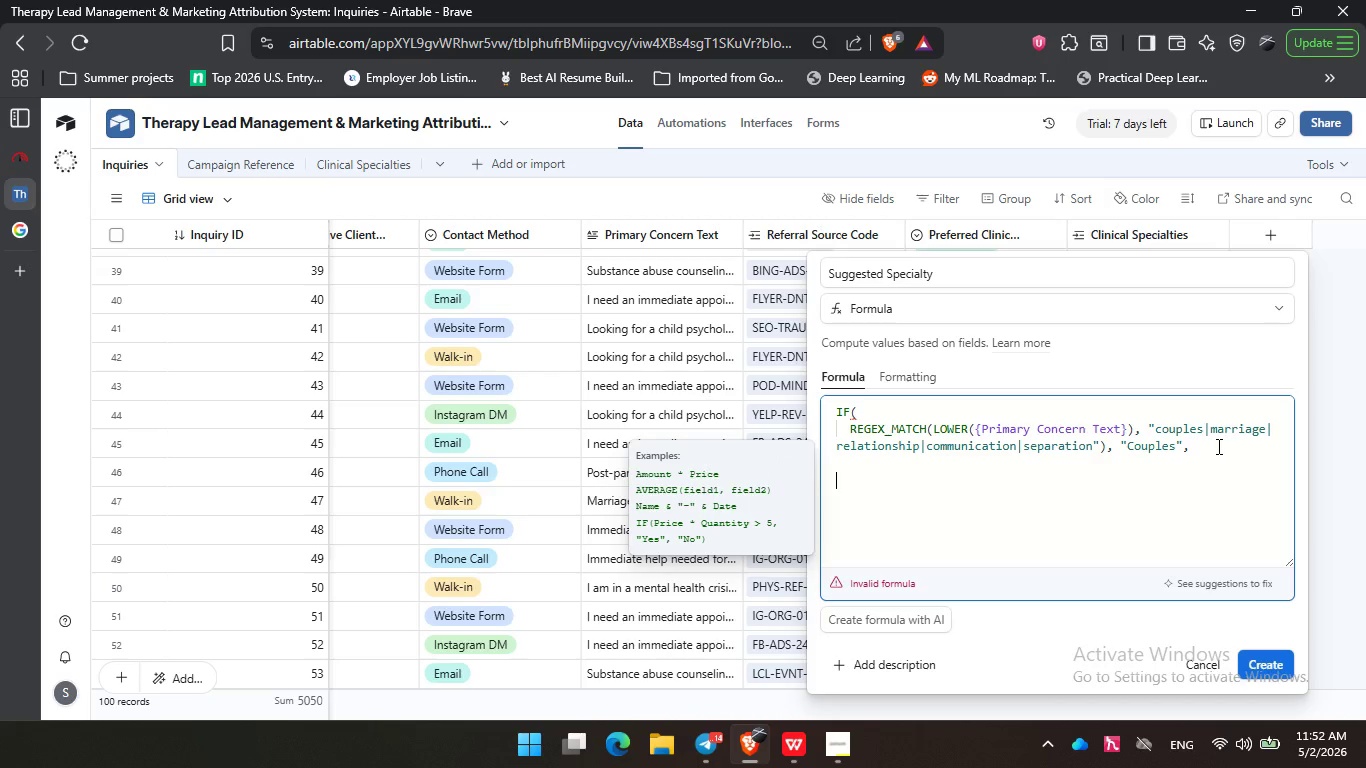 
key(Backspace)
type(if)
 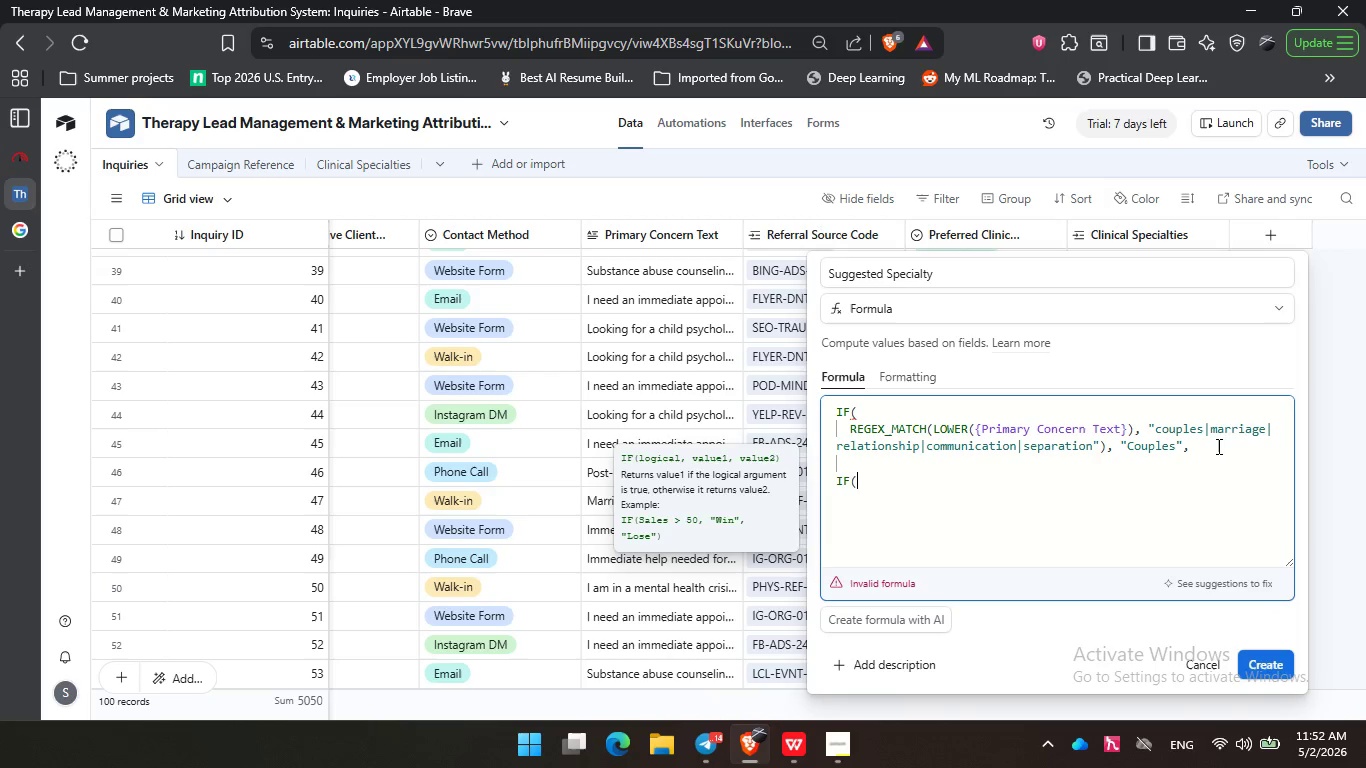 
key(Enter)
 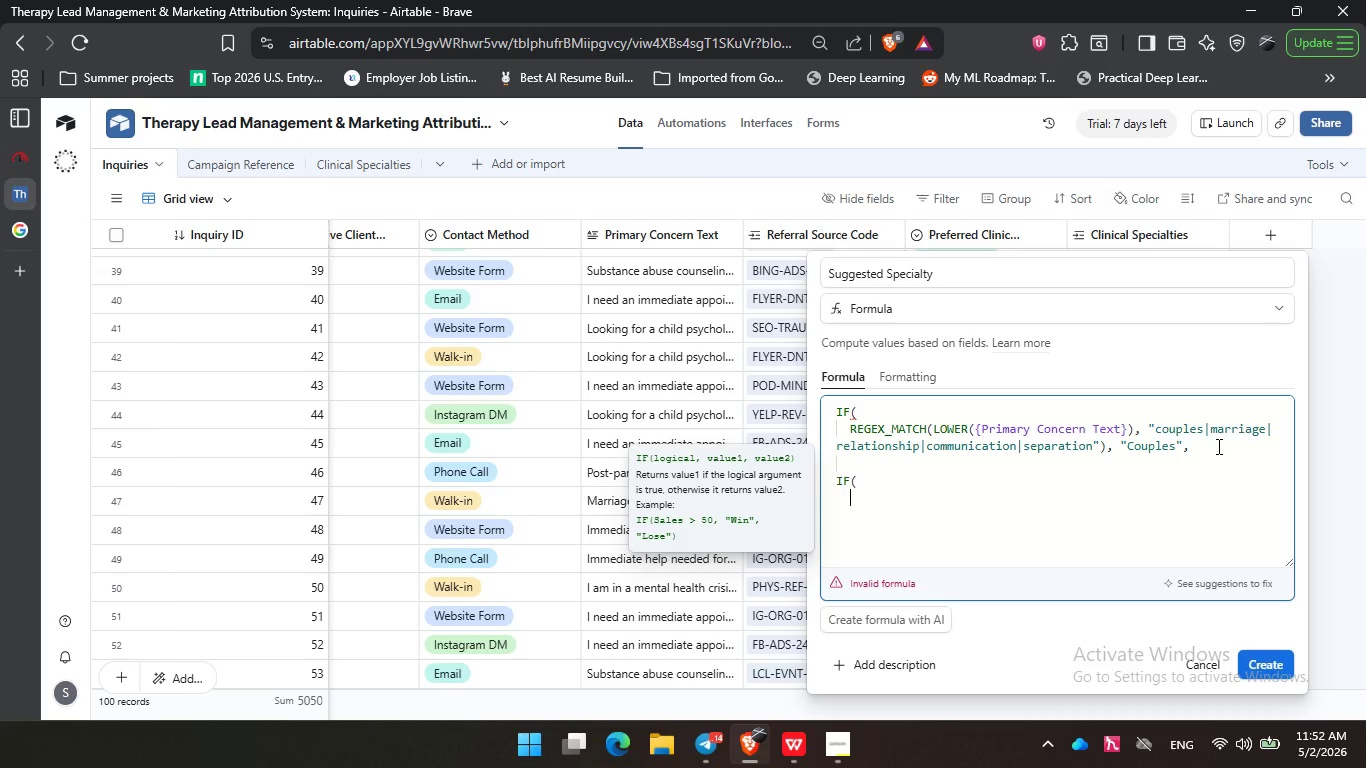 
key(Enter)
 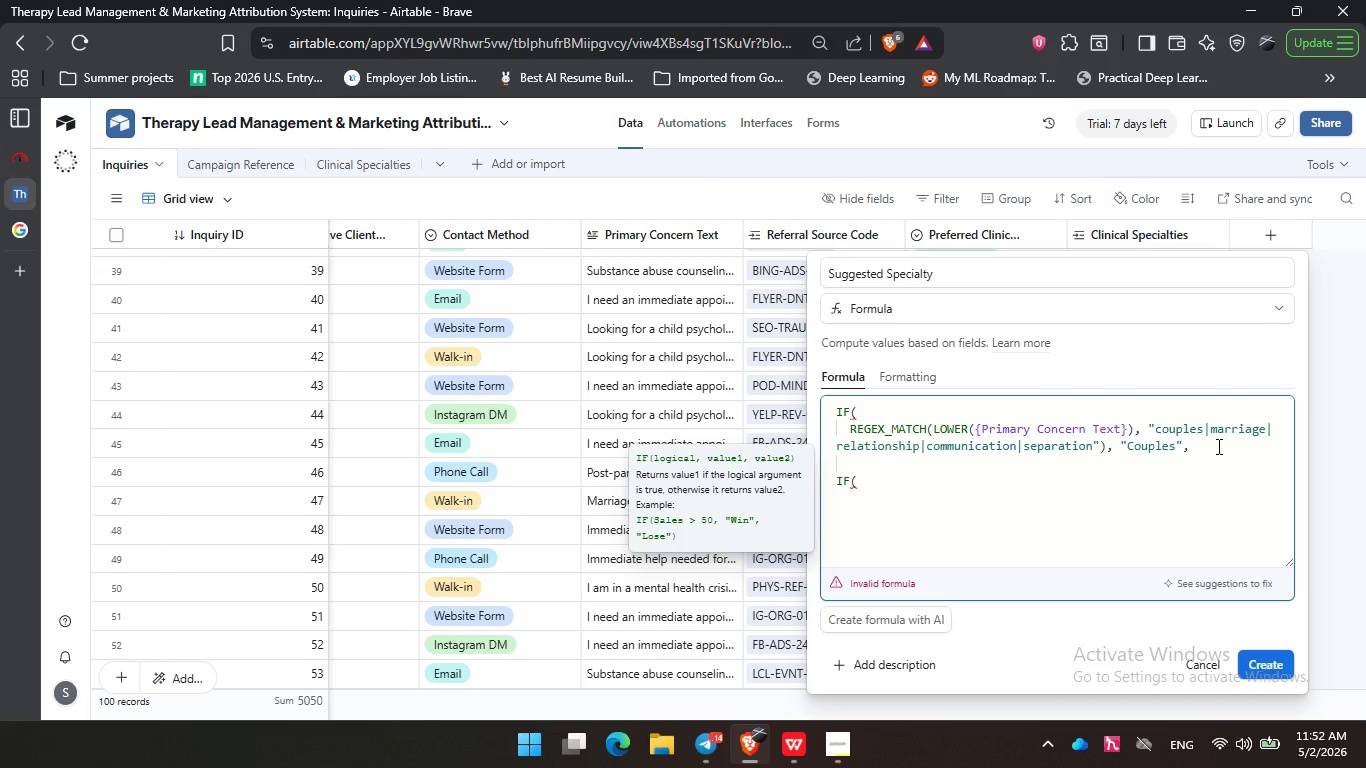 
type(reg)
 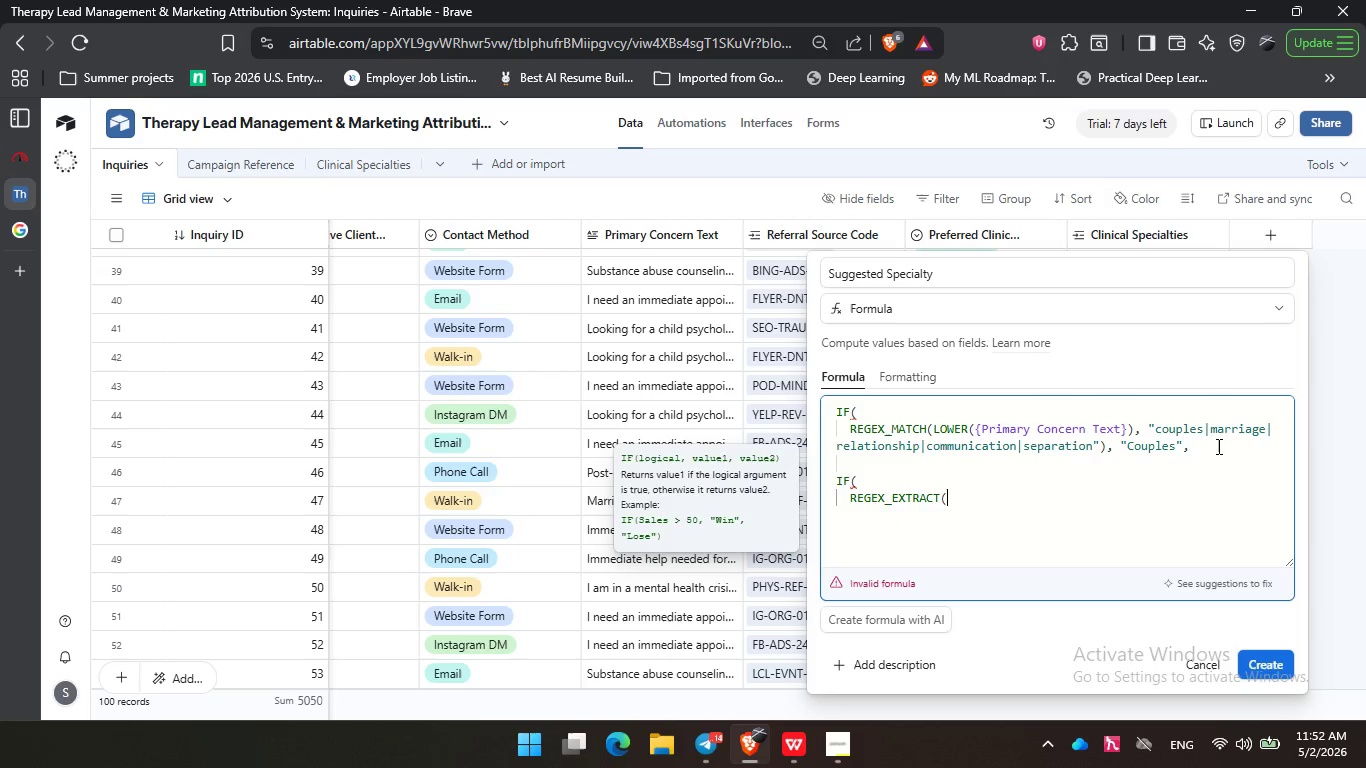 
key(Enter)
 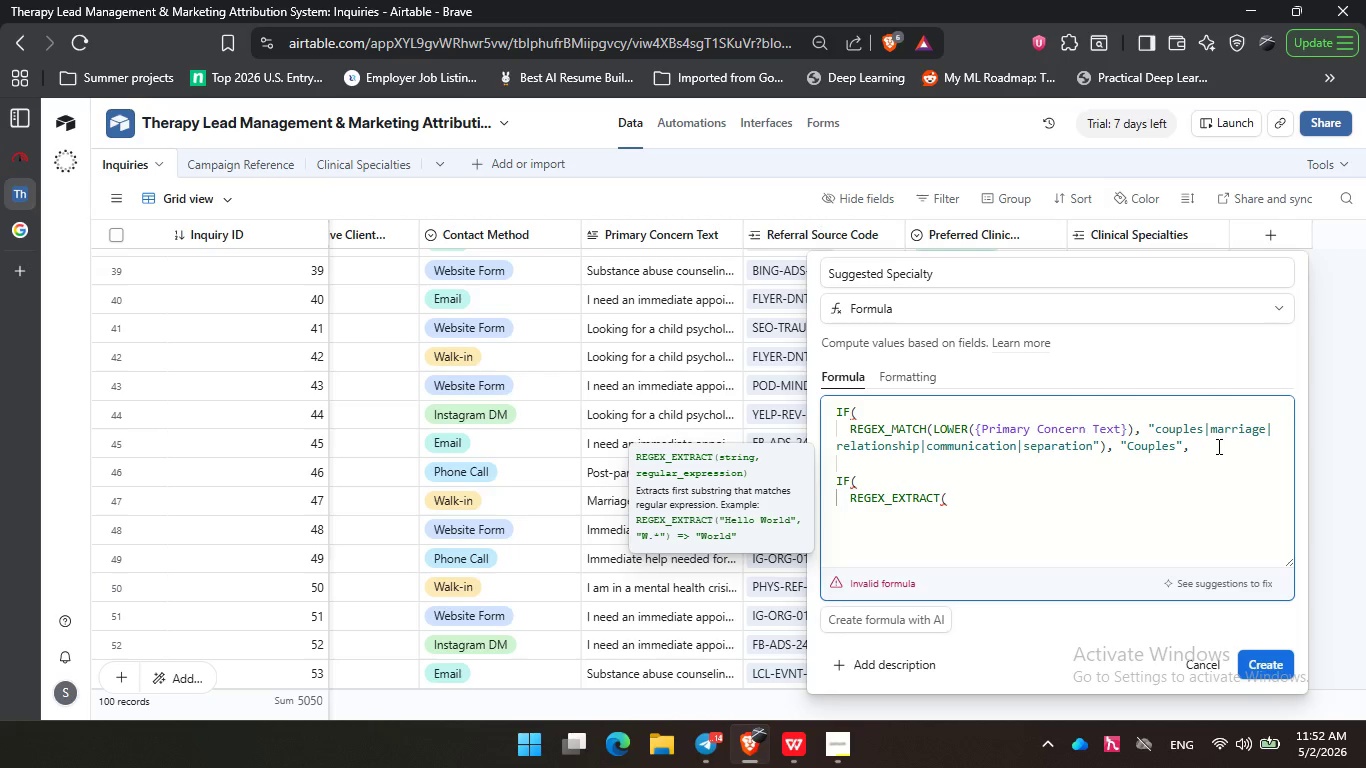 
key(Control+Z)
 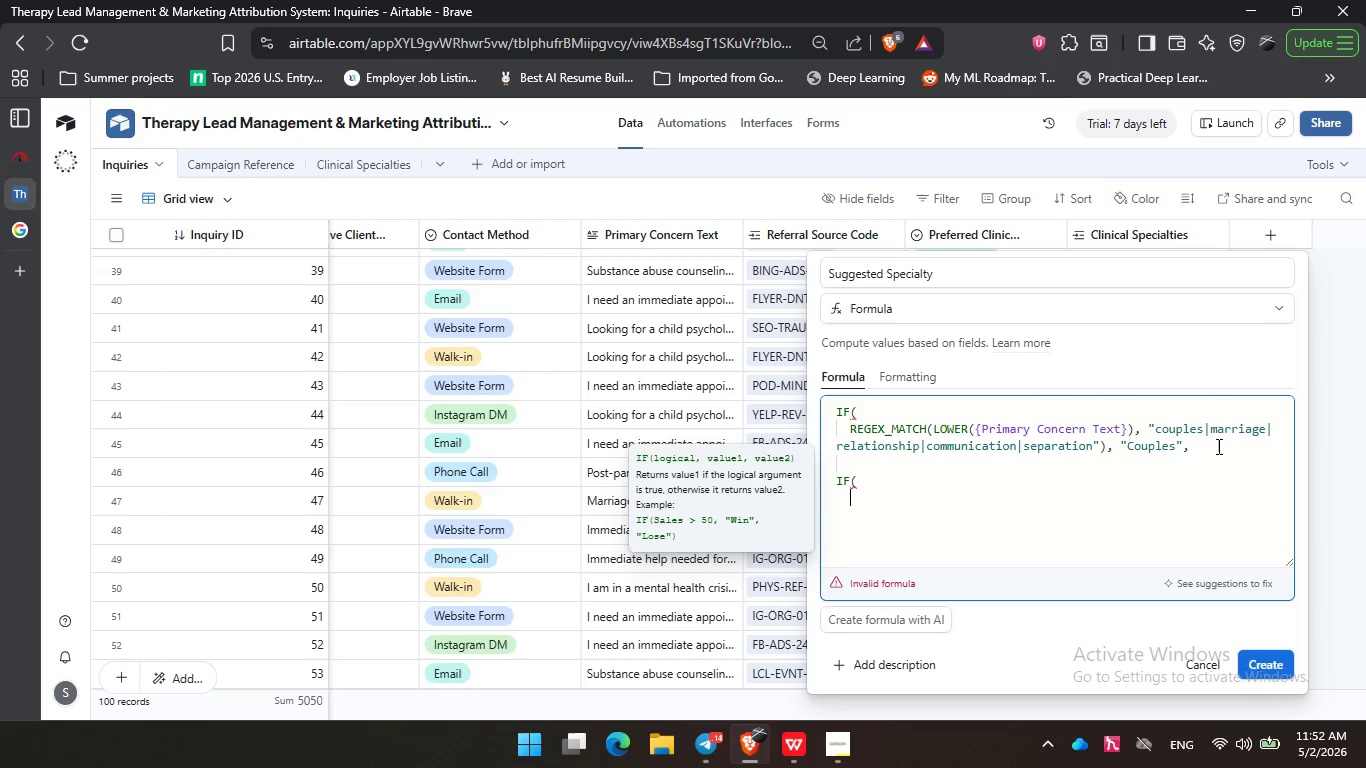 
key(Enter)
 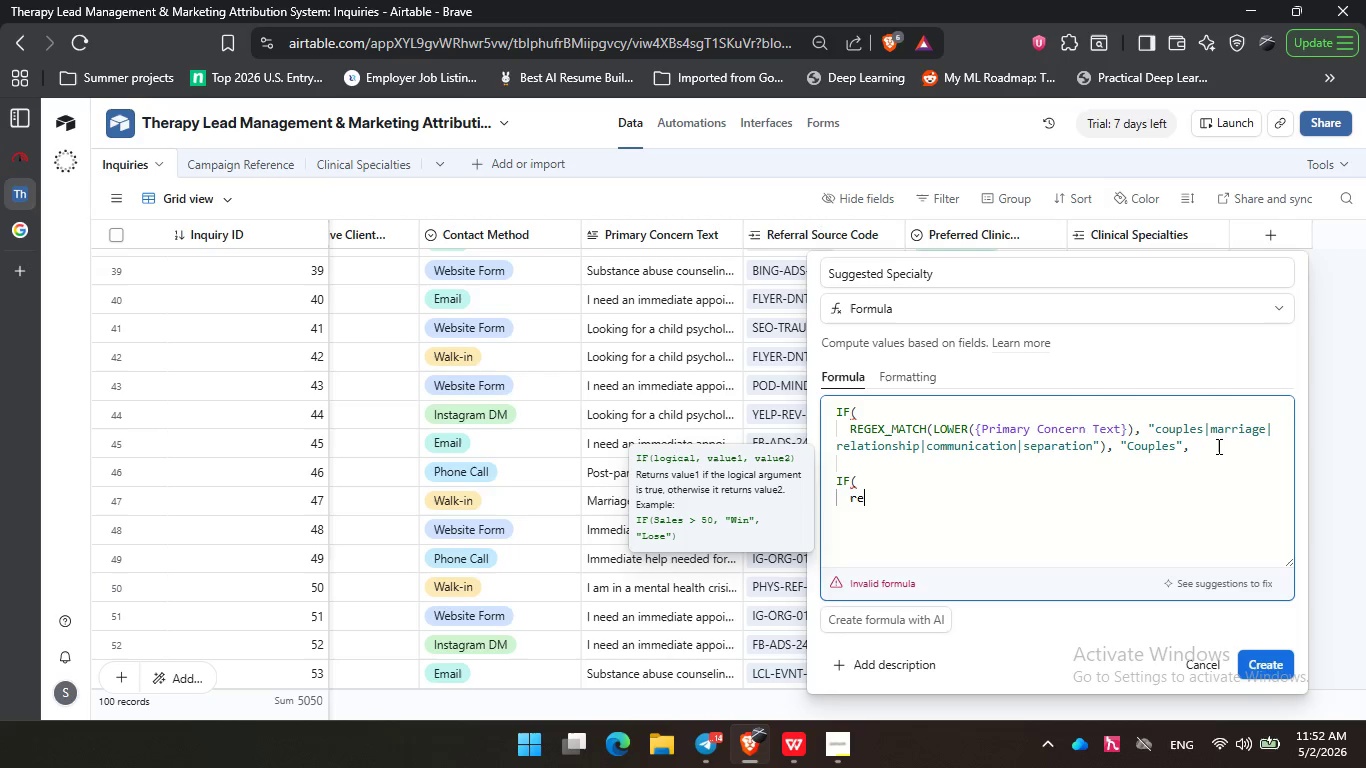 
type(reg)
 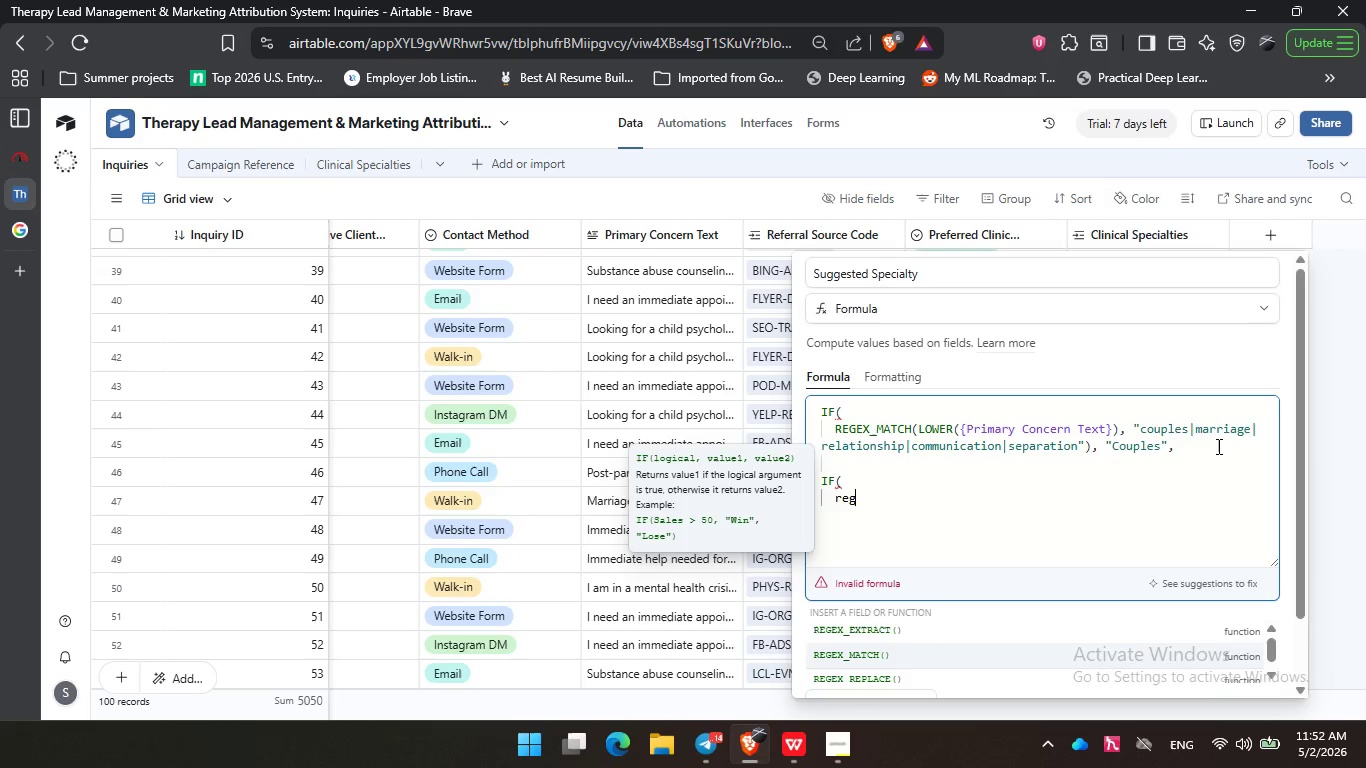 
key(ArrowDown)
 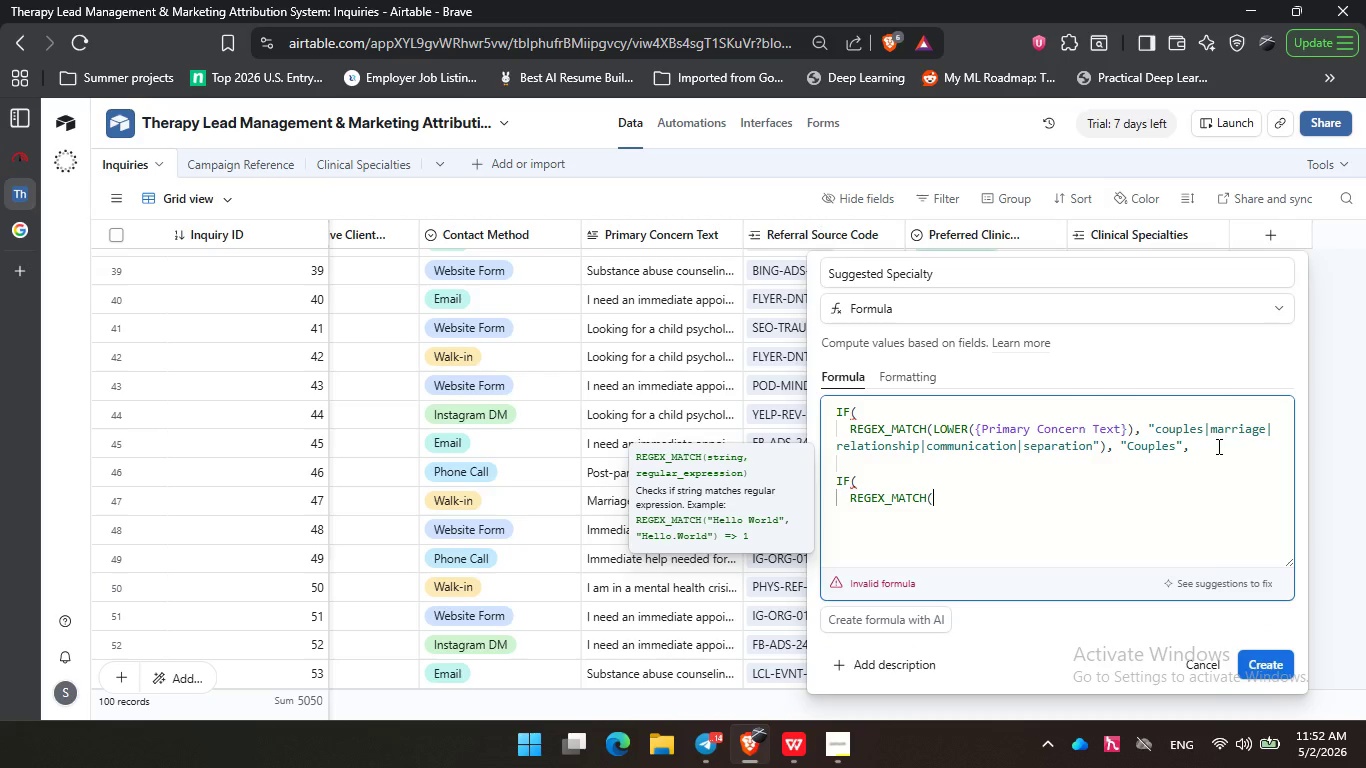 
key(Enter)
 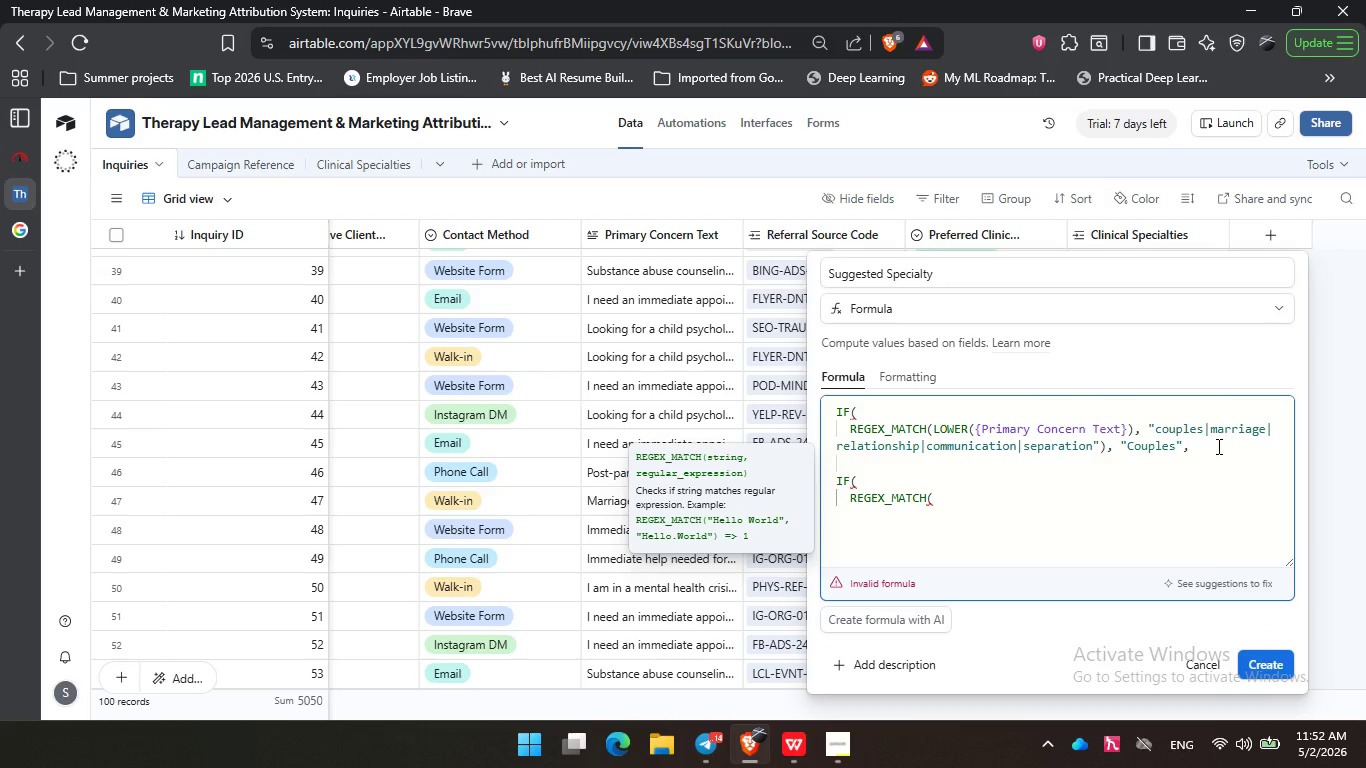 
type(lowe)
 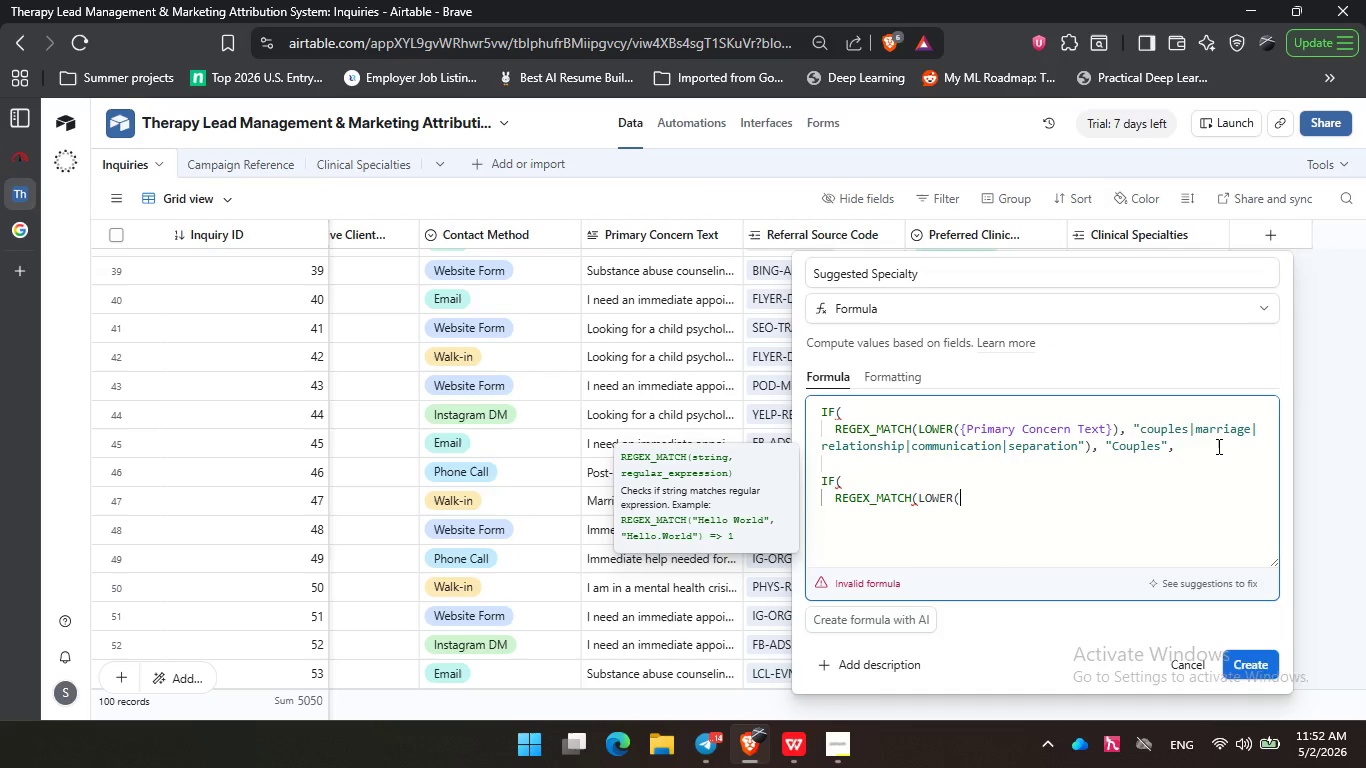 
key(Enter)
 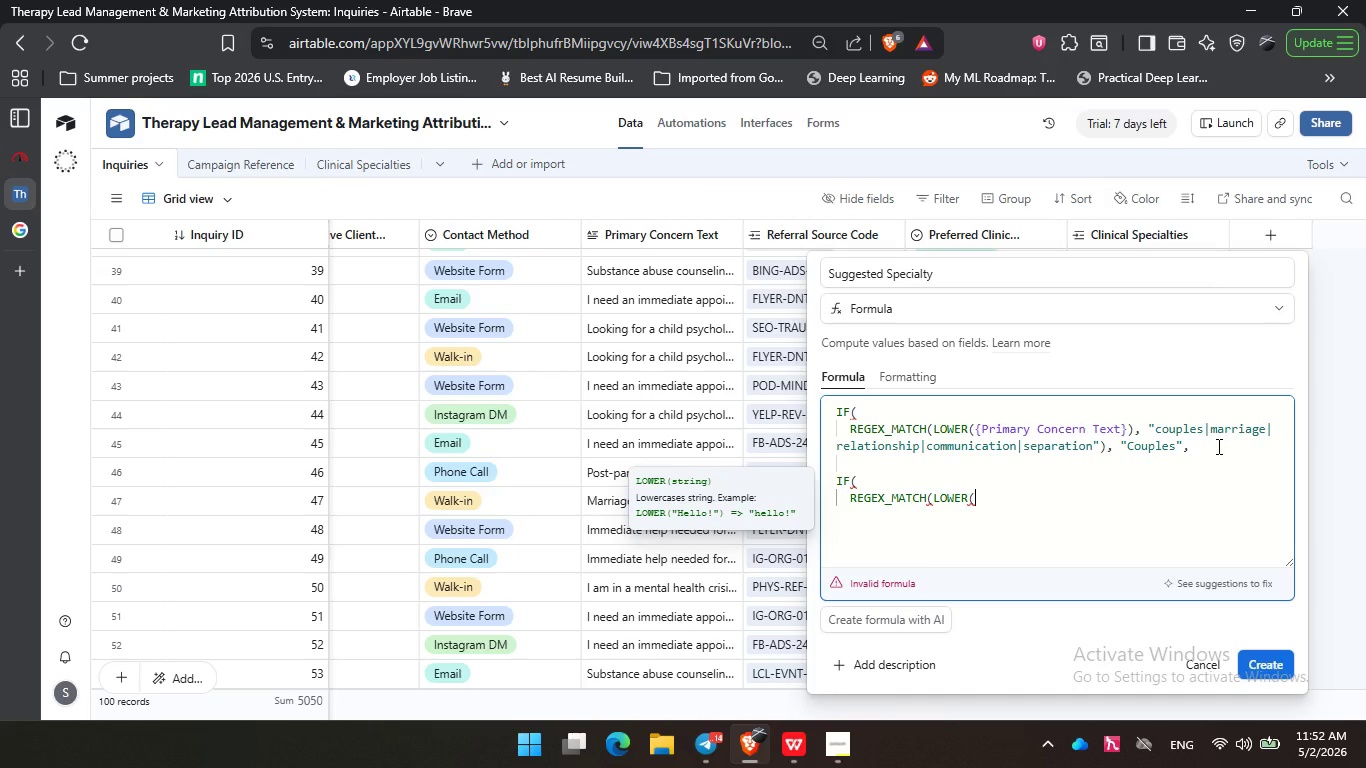 
wait(5.3)
 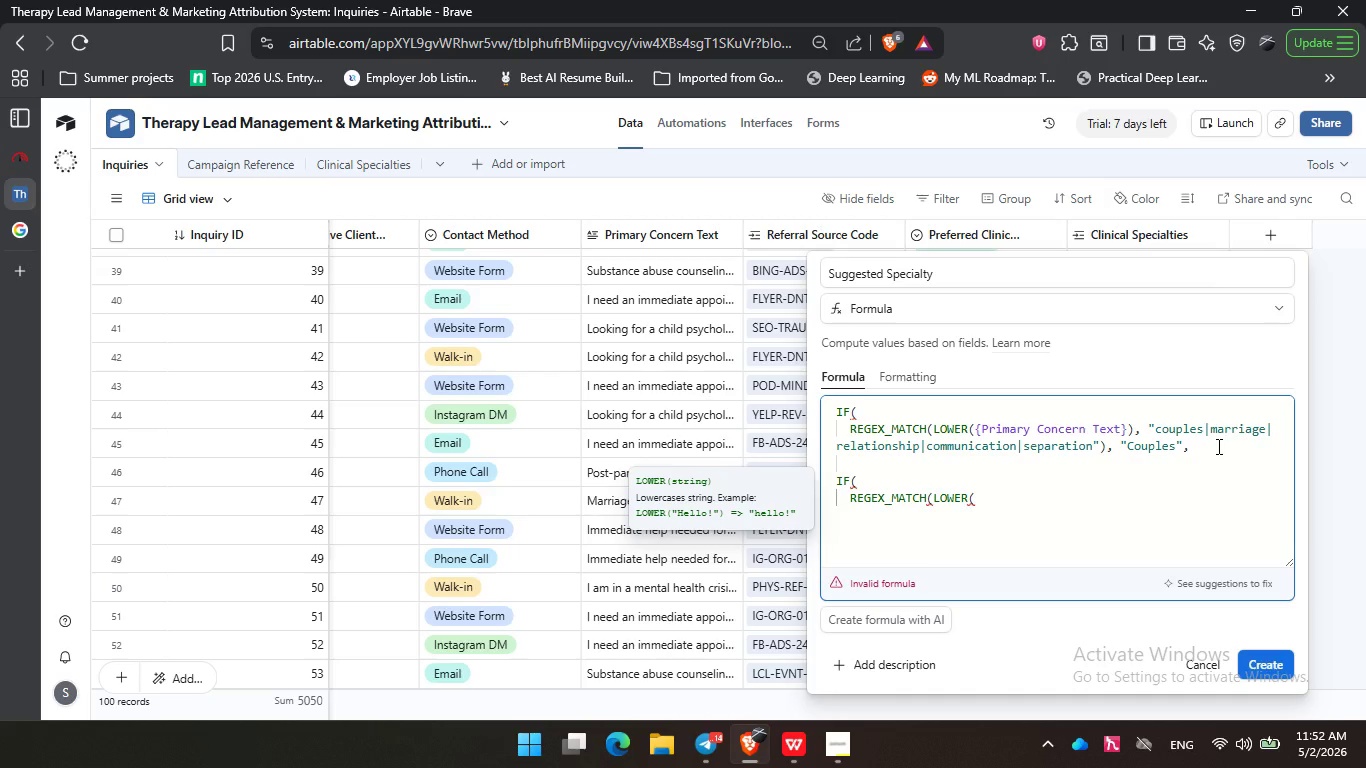 
type(pri)
key(Backspace)
key(Backspace)
type(r)
 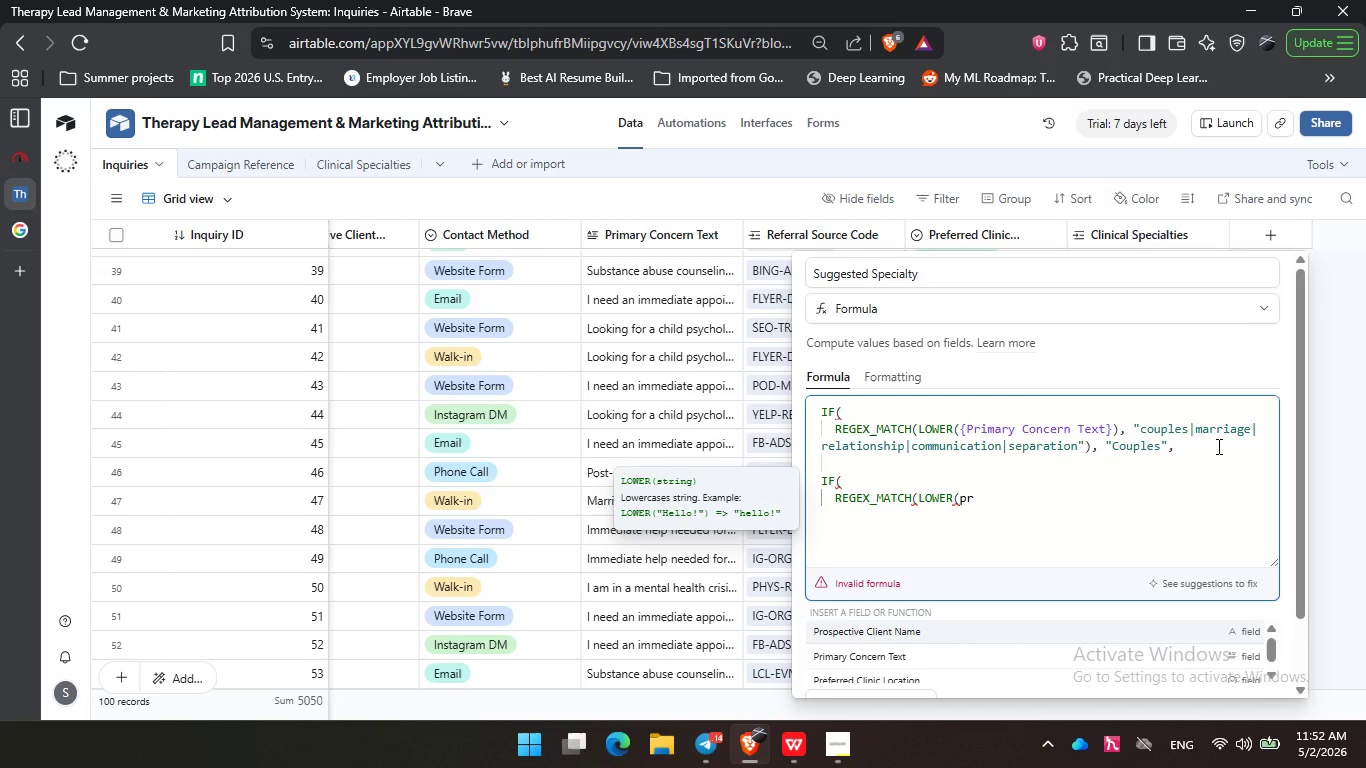 
key(ArrowDown)
 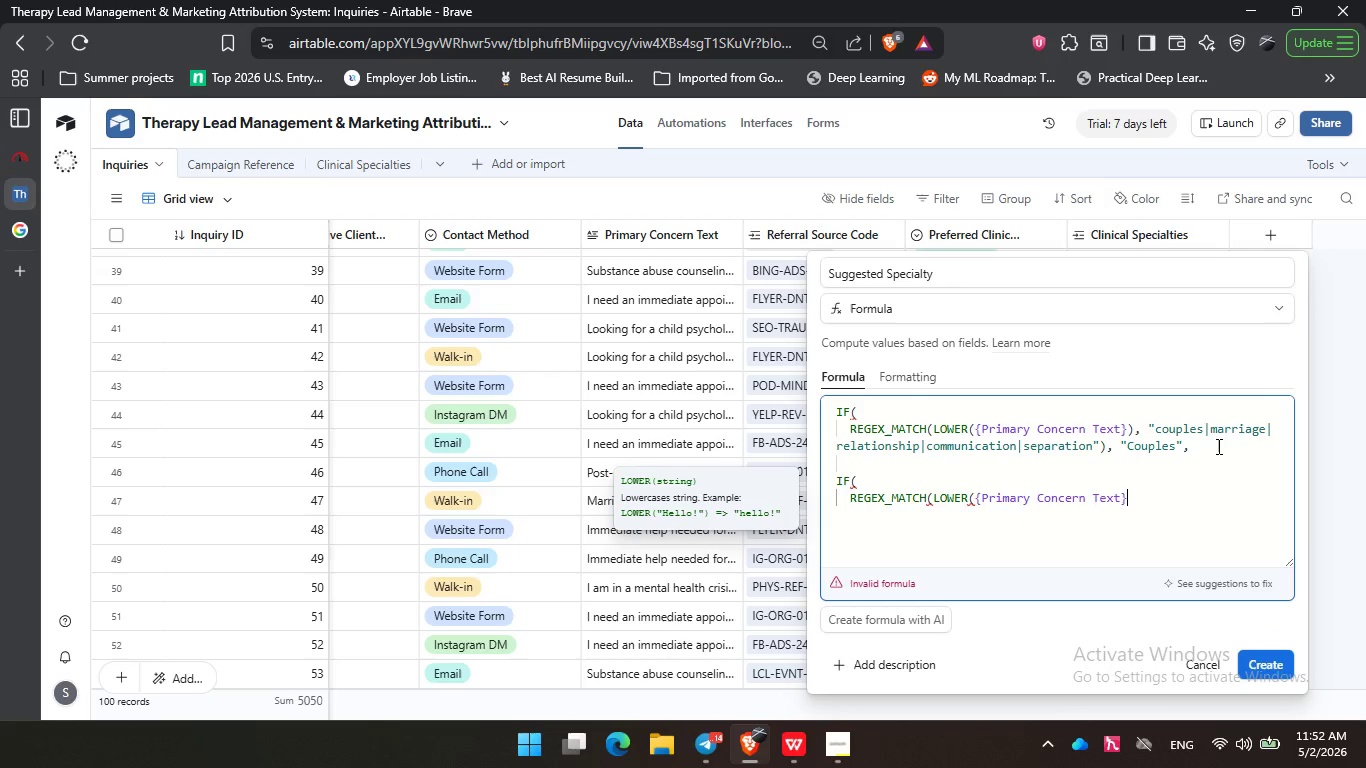 
key(Enter)
 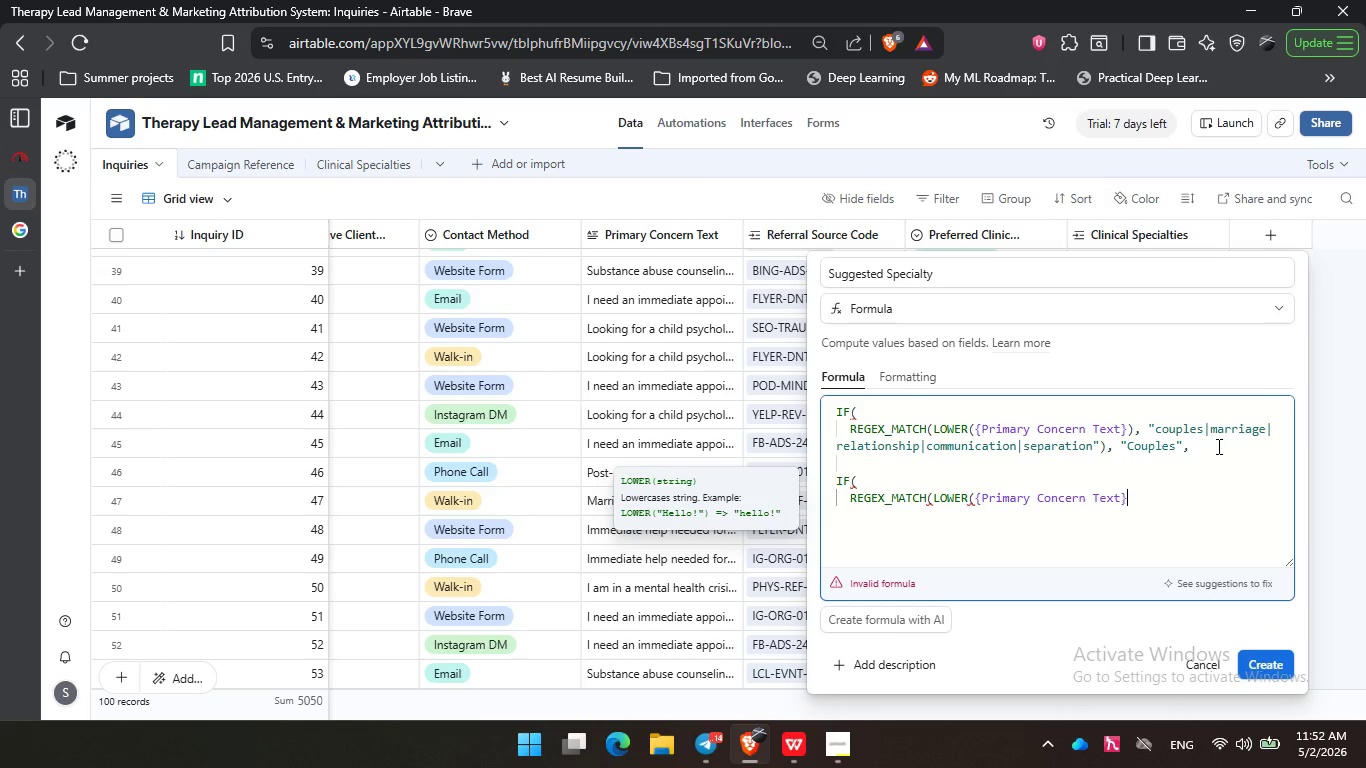 
key(Shift+0)
 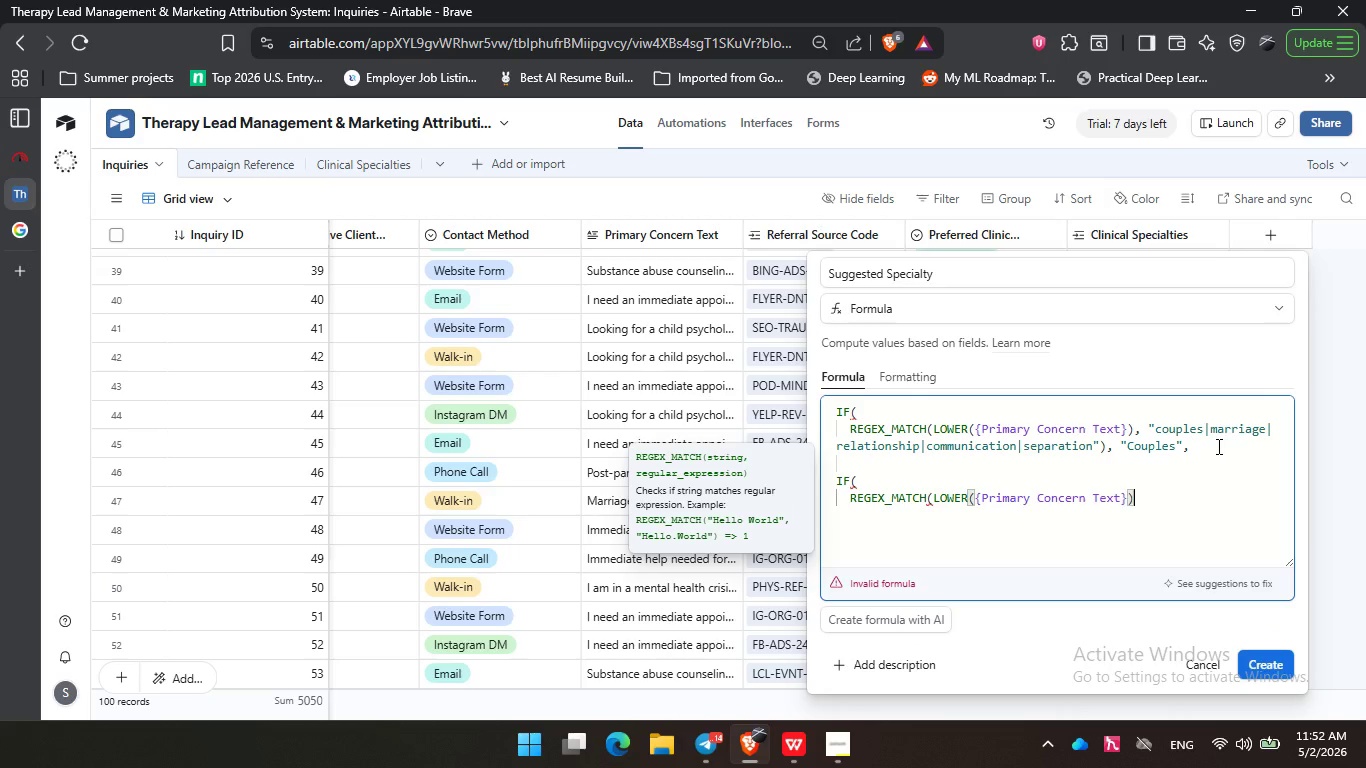 
key(Comma)
 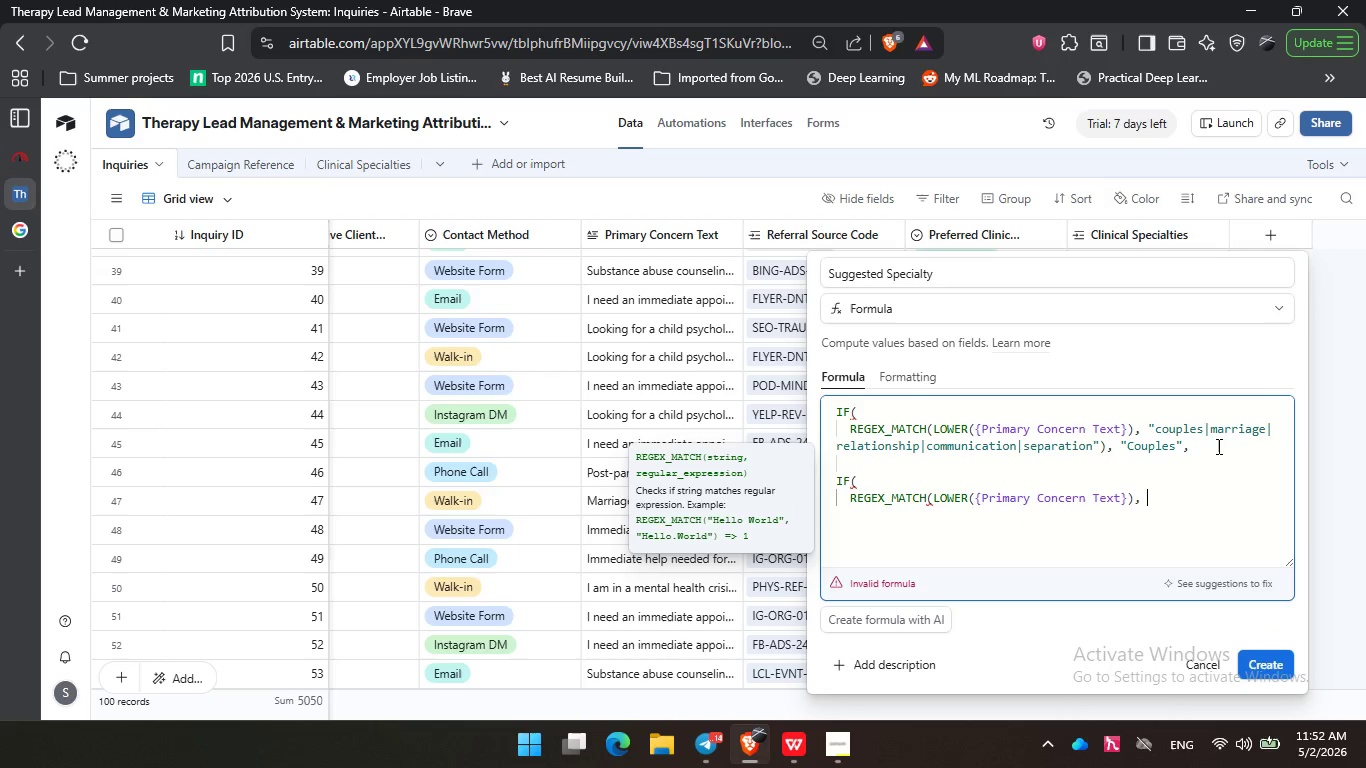 
key(Space)
 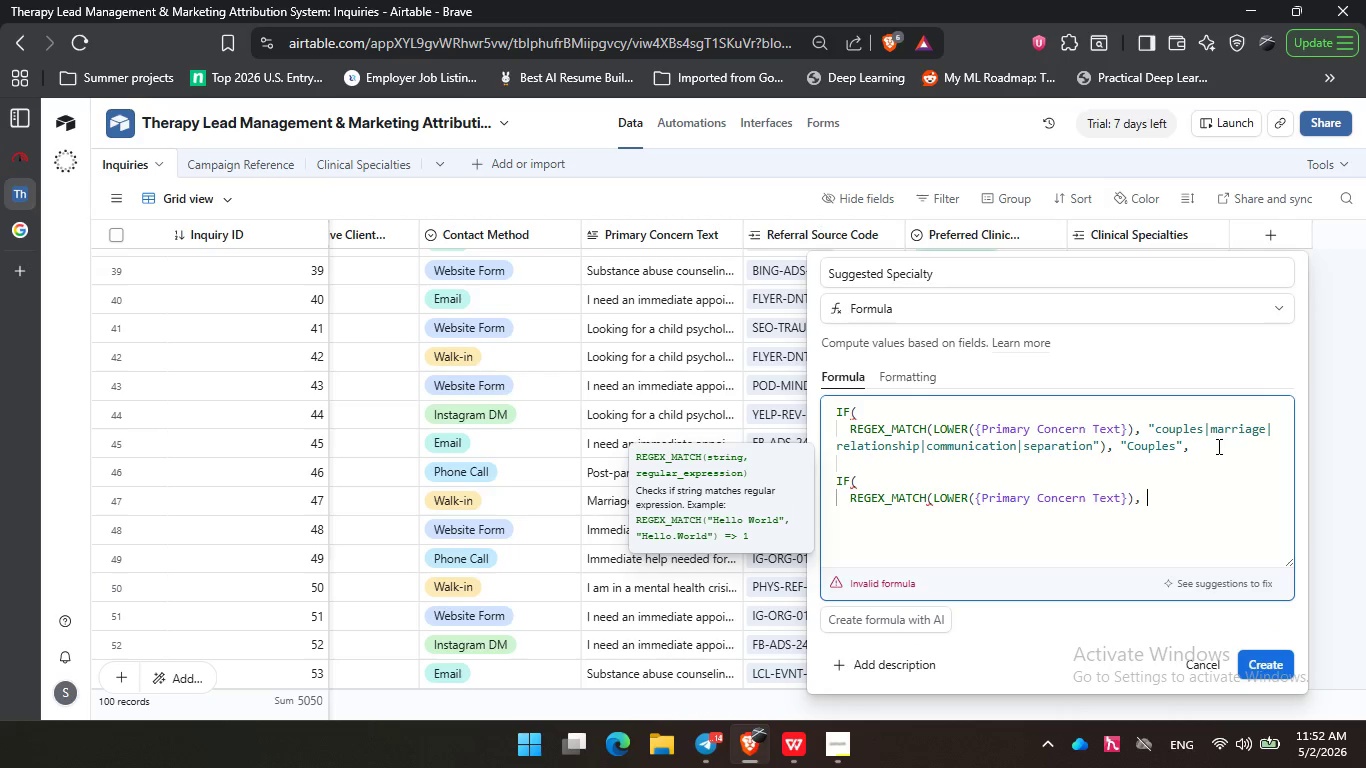 
type("teen|teenage|child|adol)
 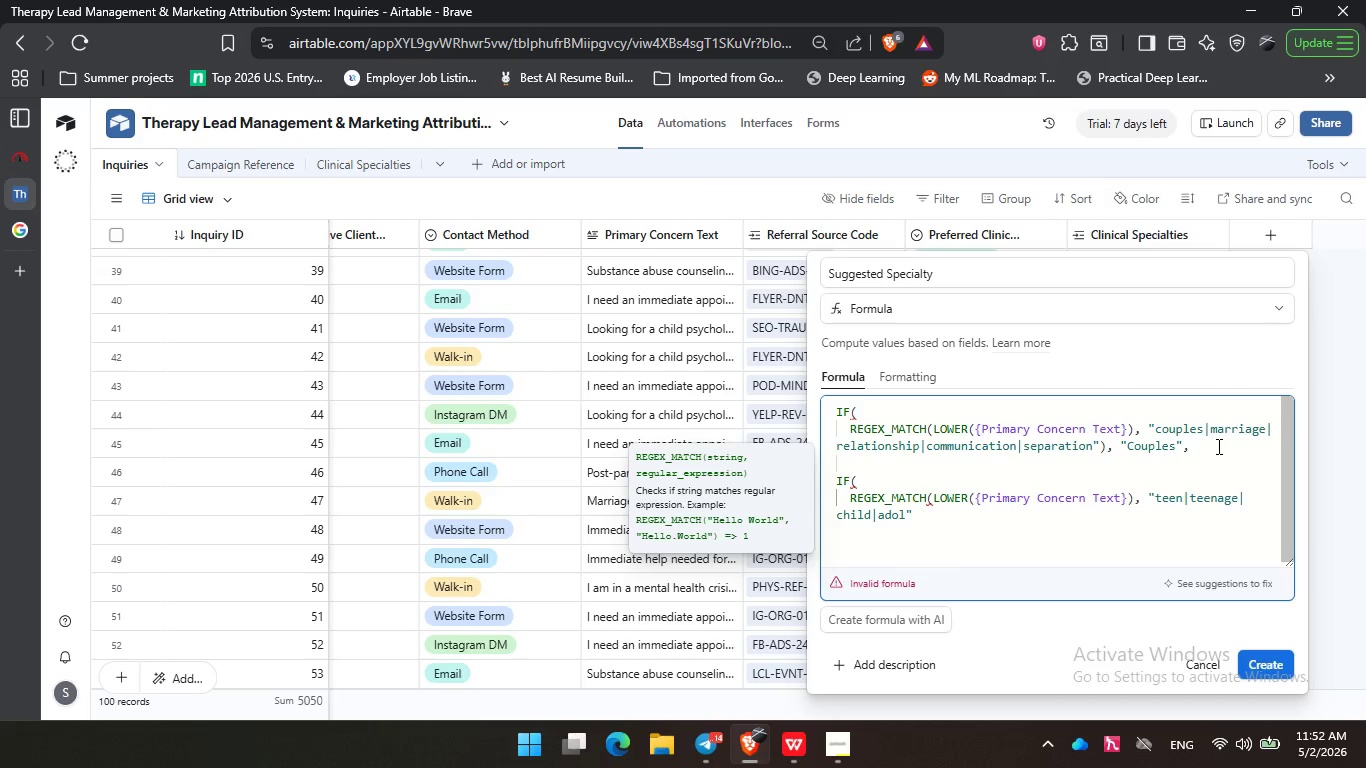 
type(escent|school|)
 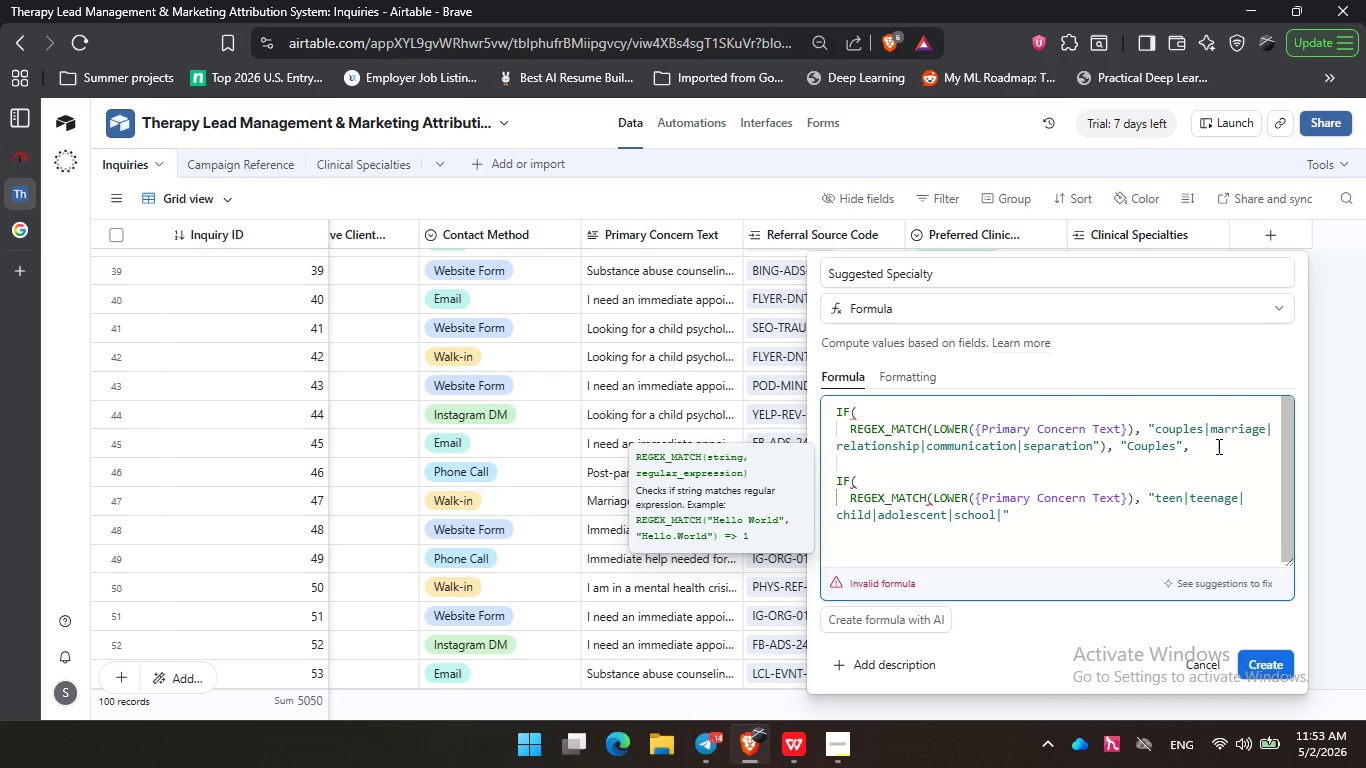 
type(adhd)
 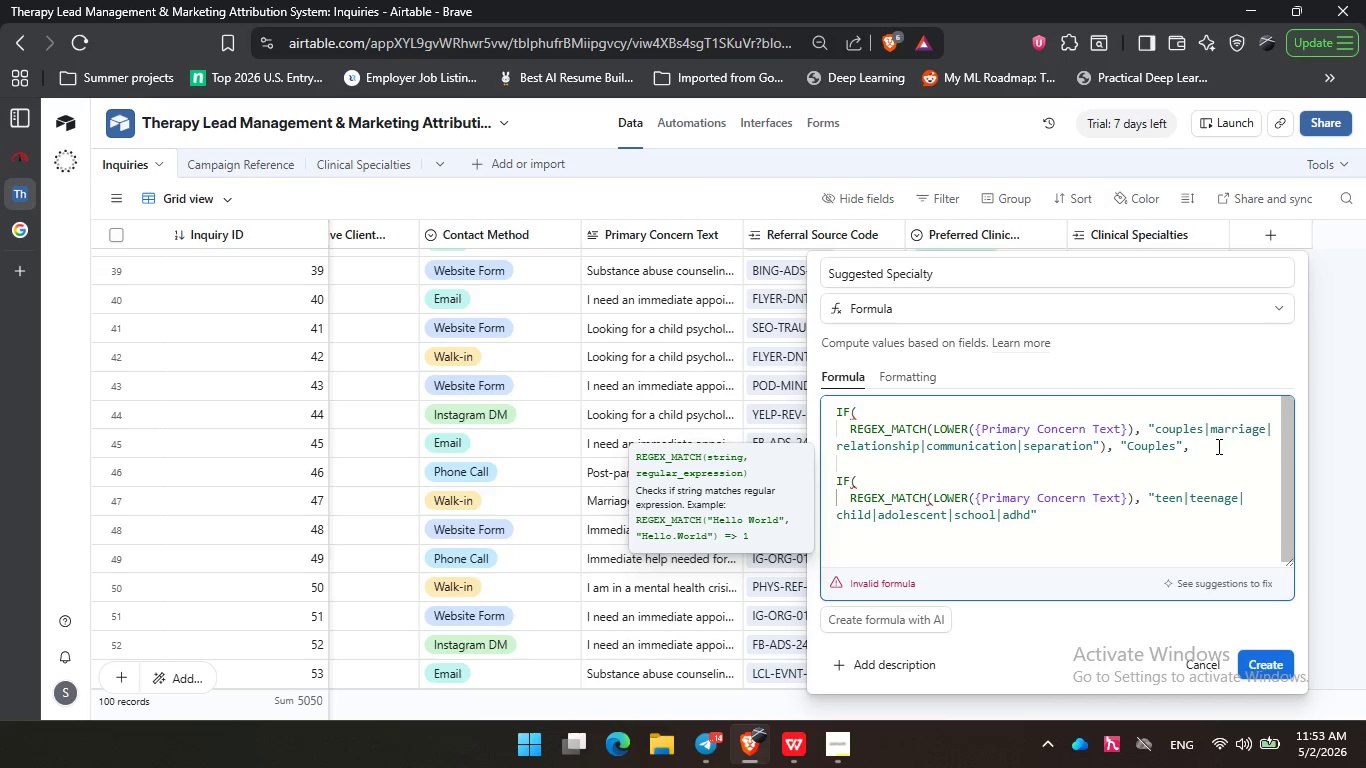 
type(|daugh)
 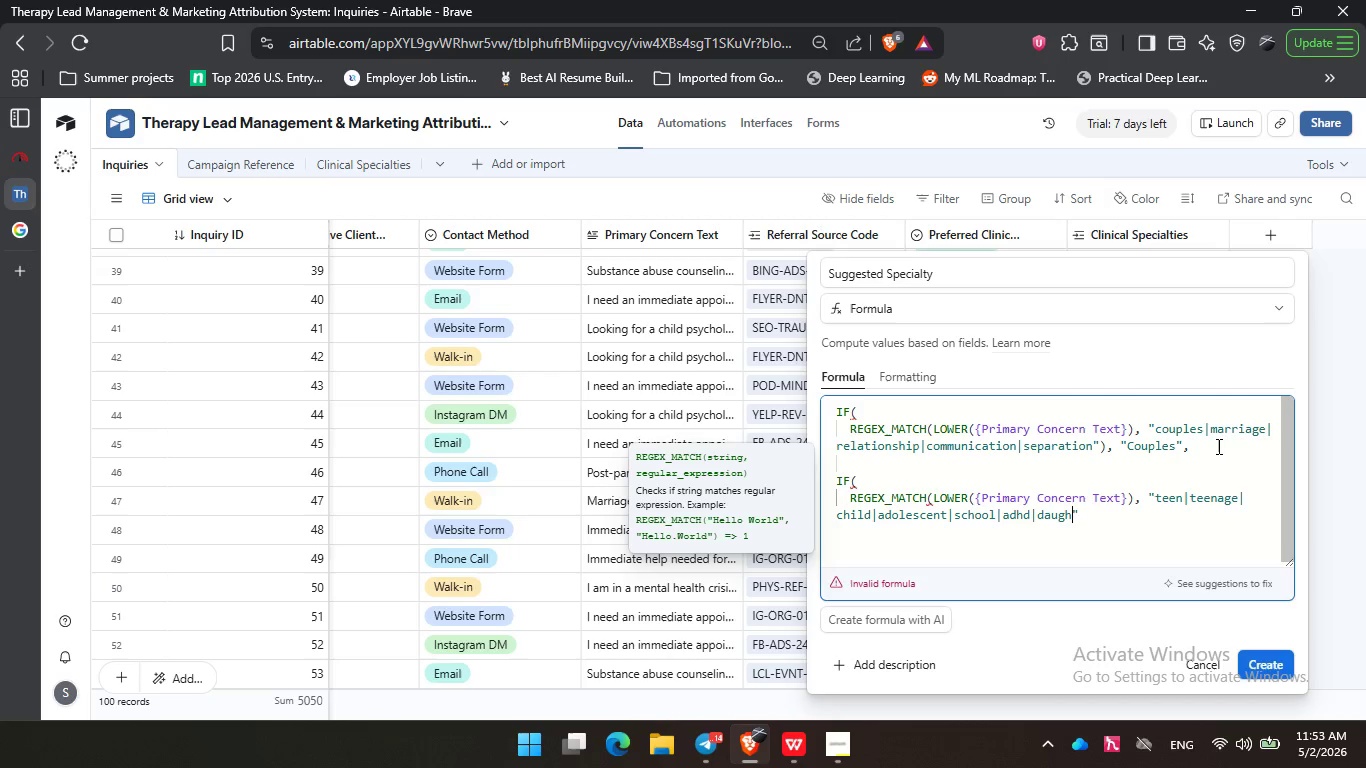 
type(ter|son|)
 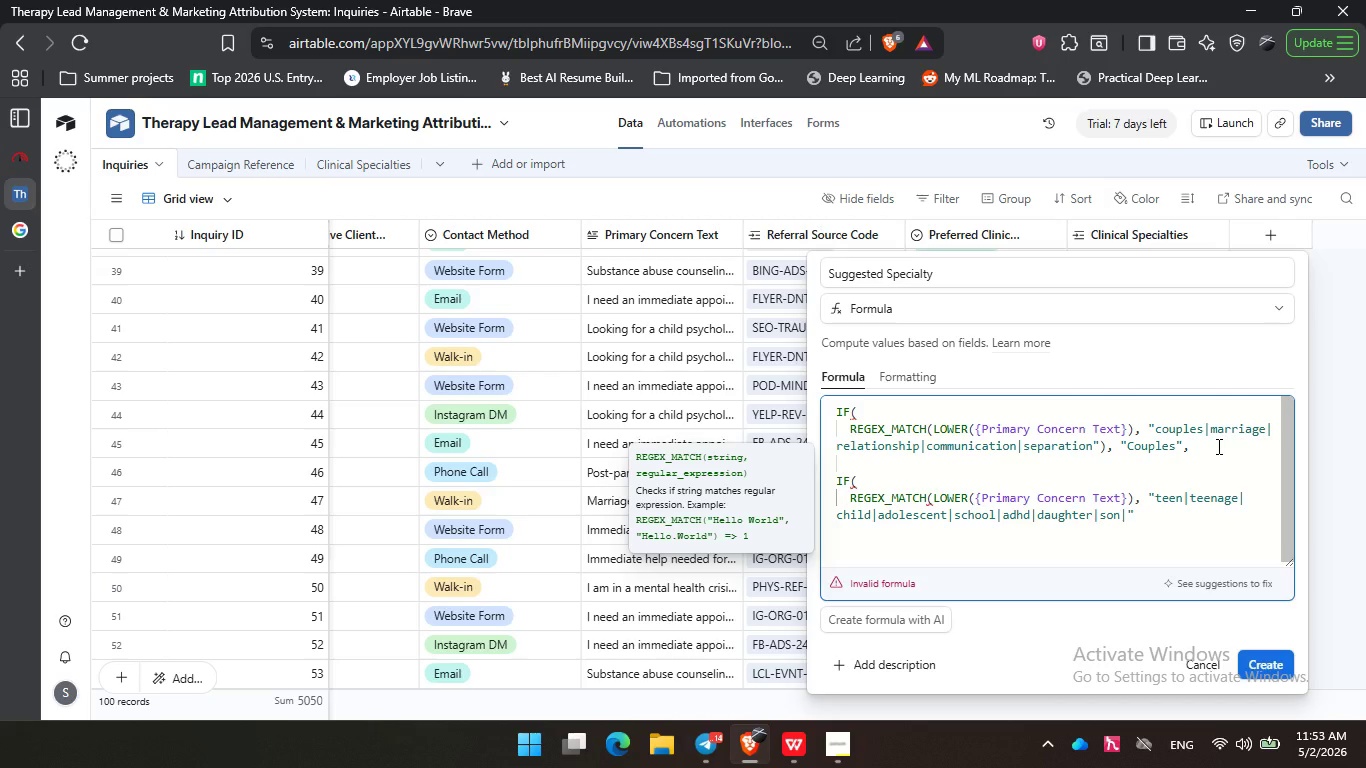 
wait(5.19)
 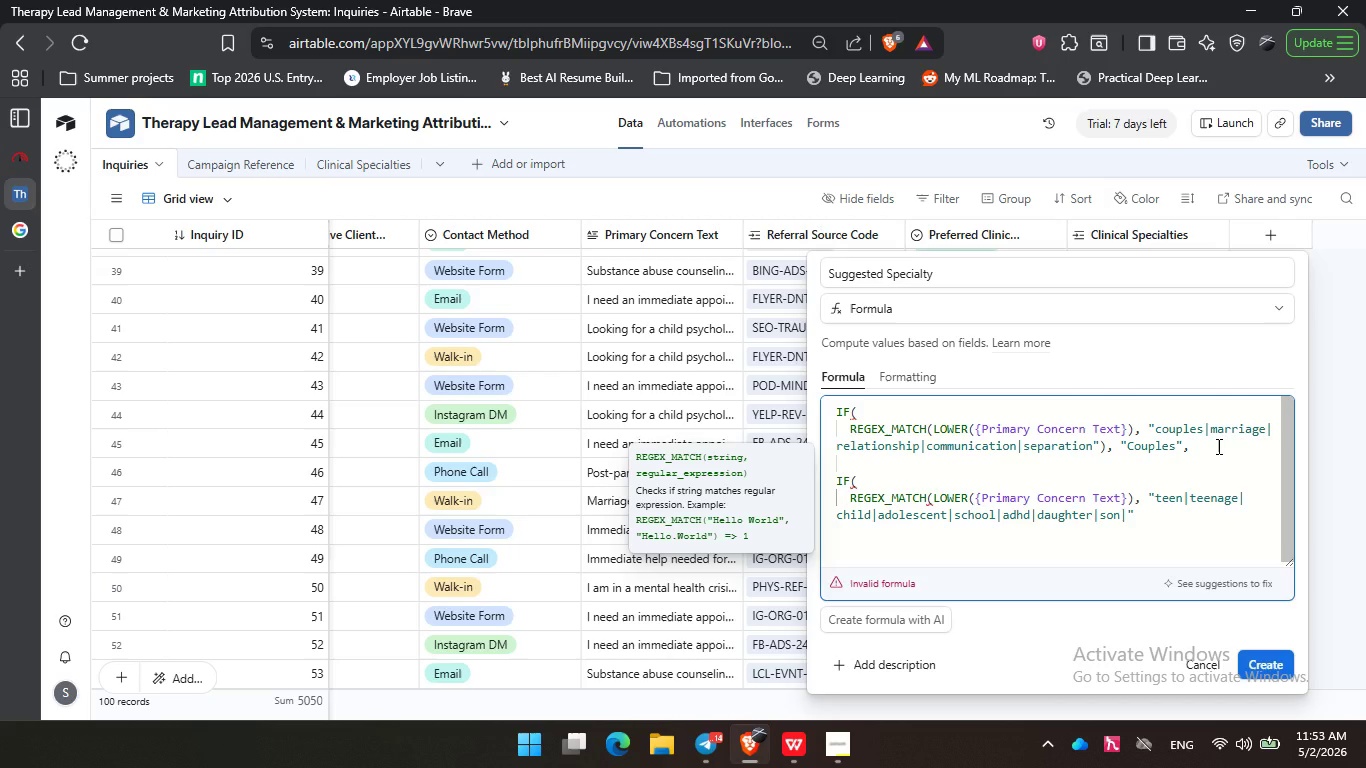 
type(psychologist)
 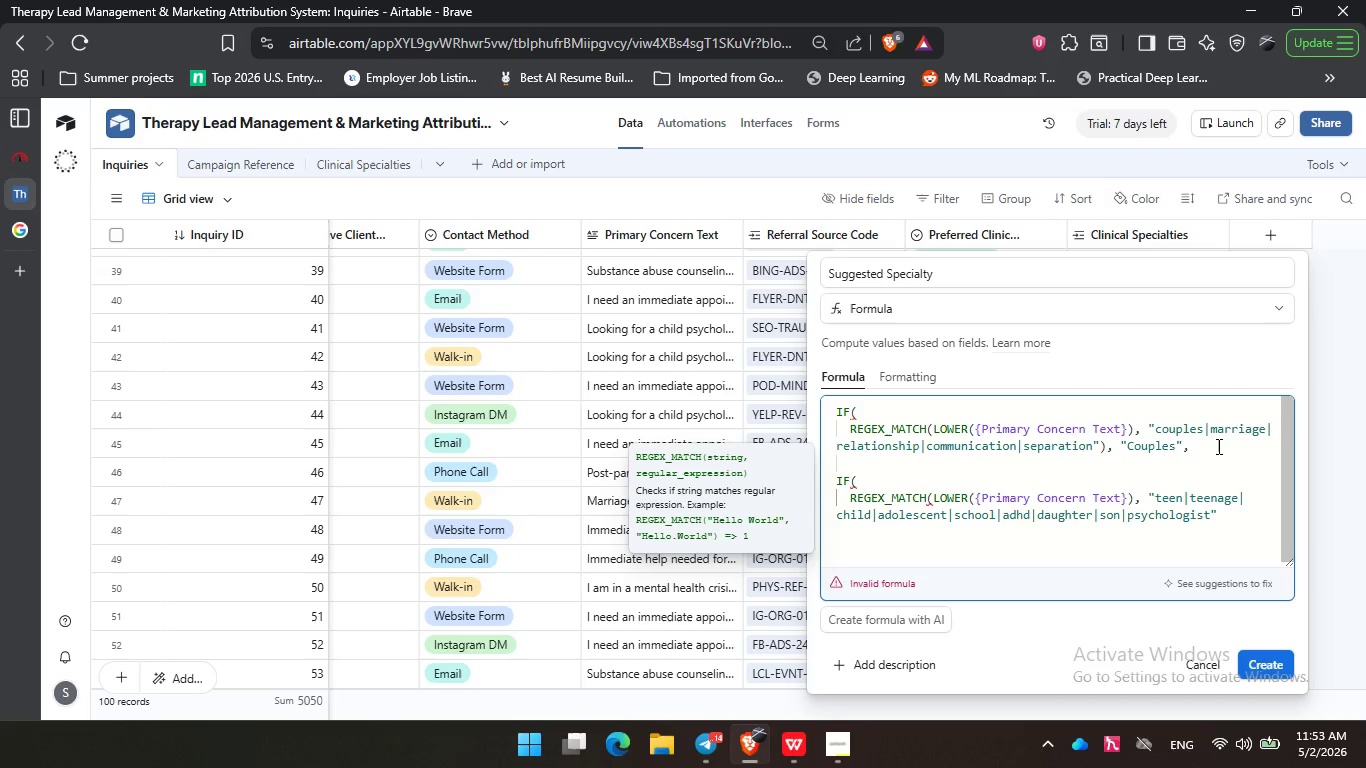 
wait(9.17)
 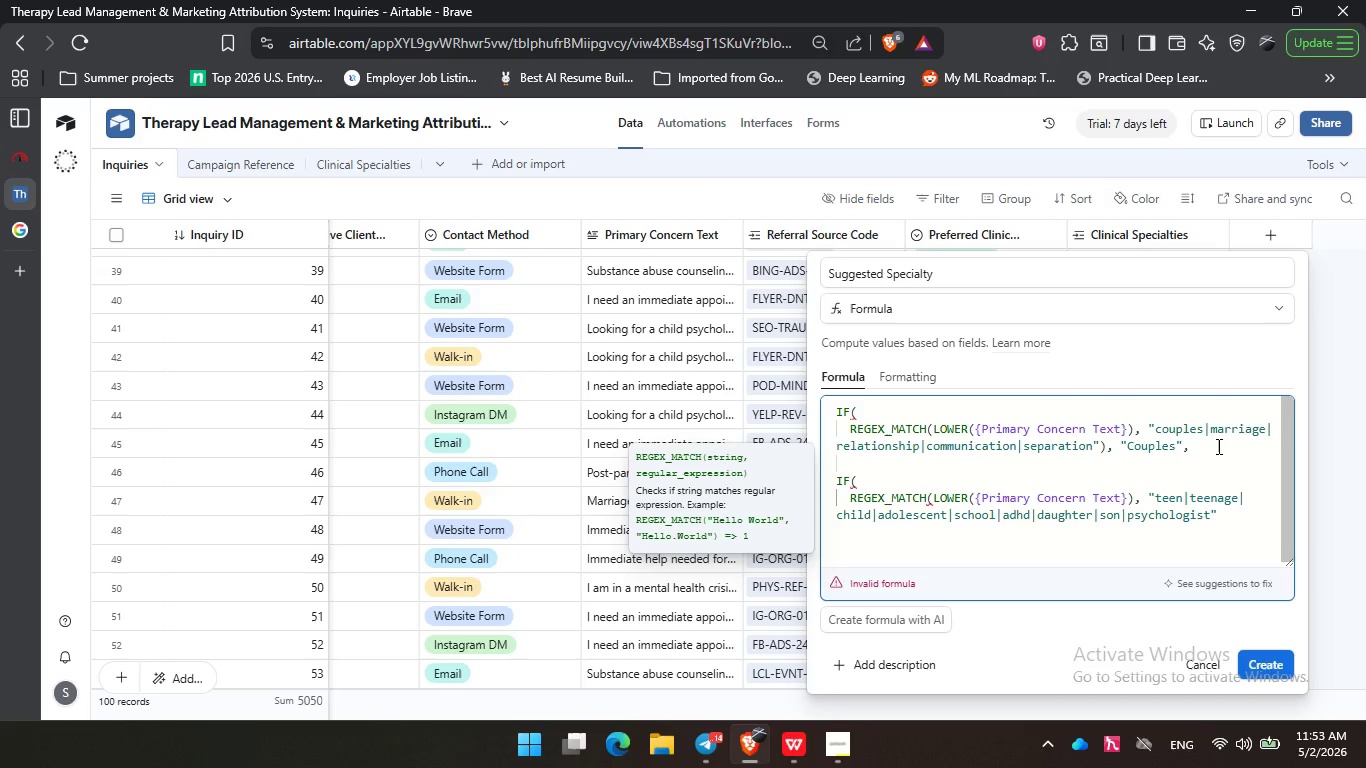 
left_click([835, 751])